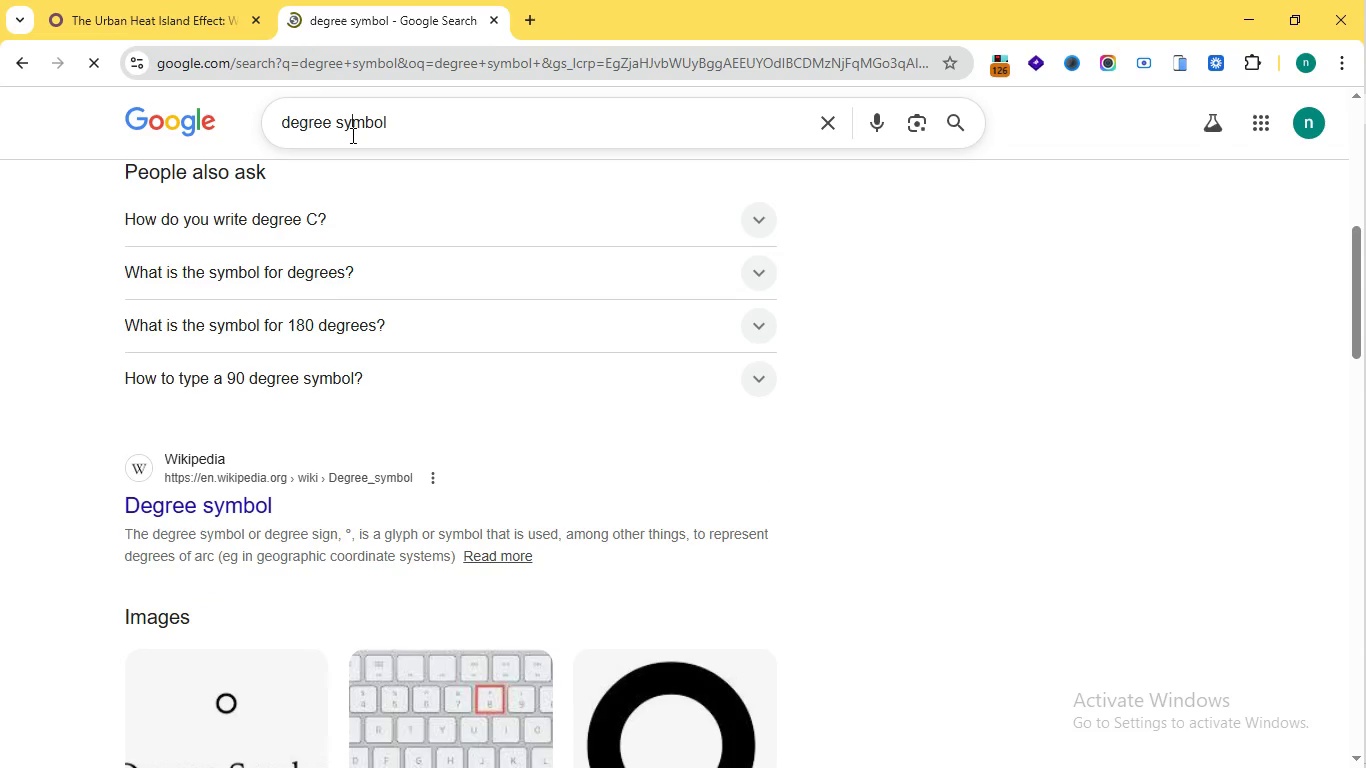 
key(Control+C)
 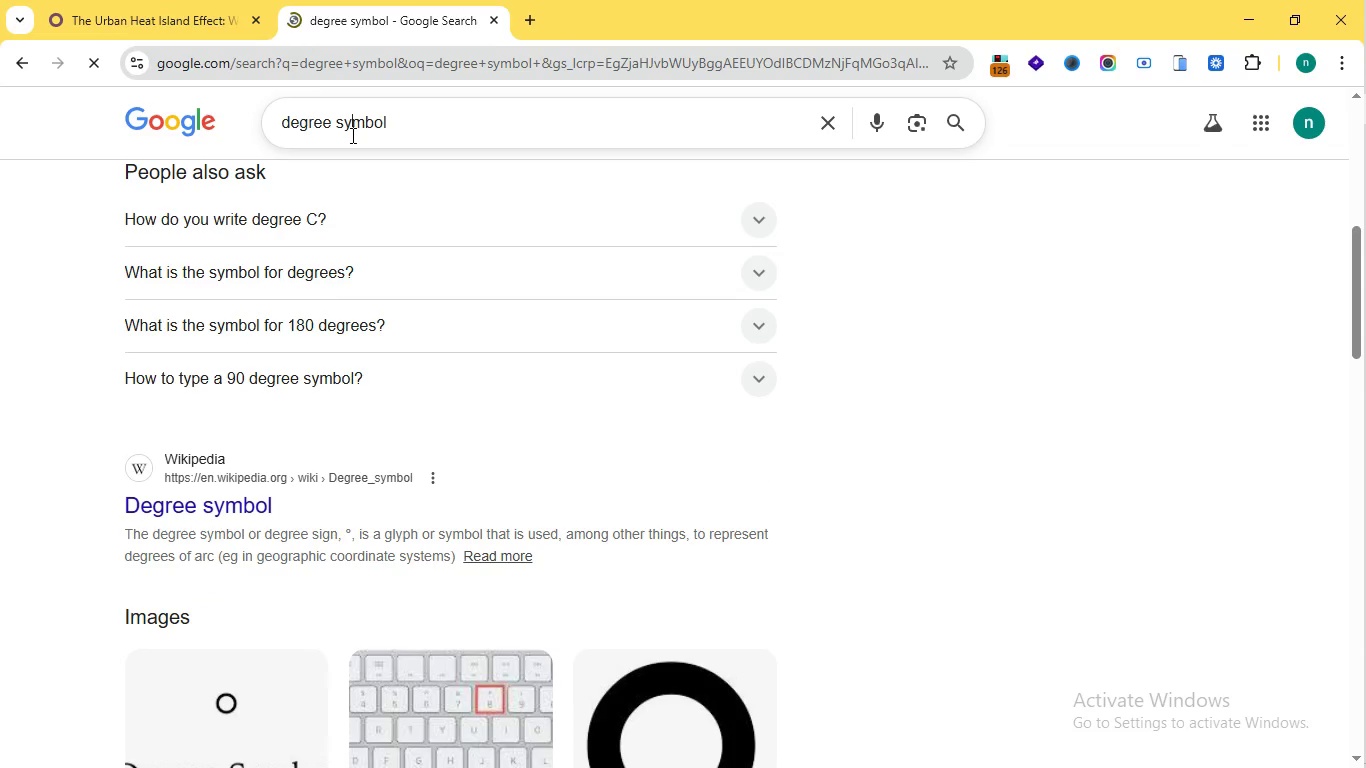 
key(Control+C)
 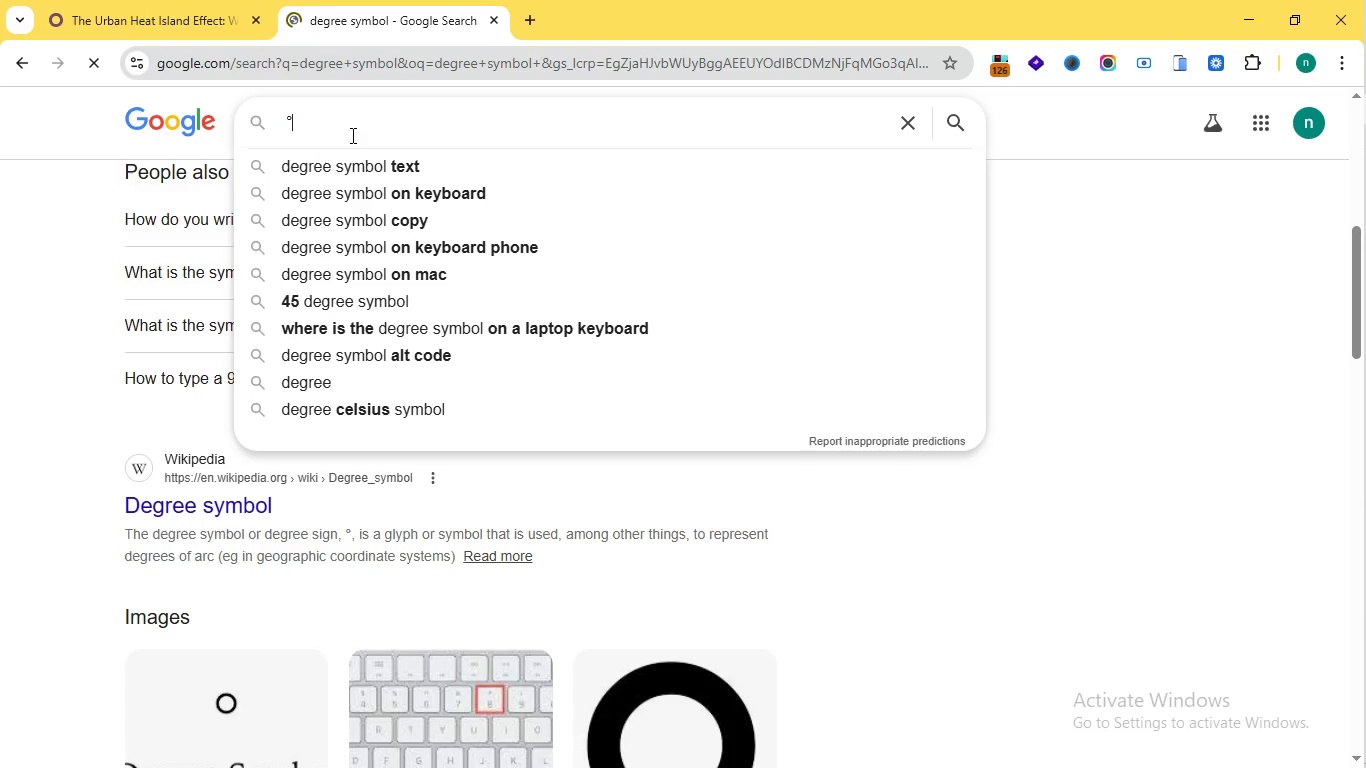 
double_click([350, 136])
 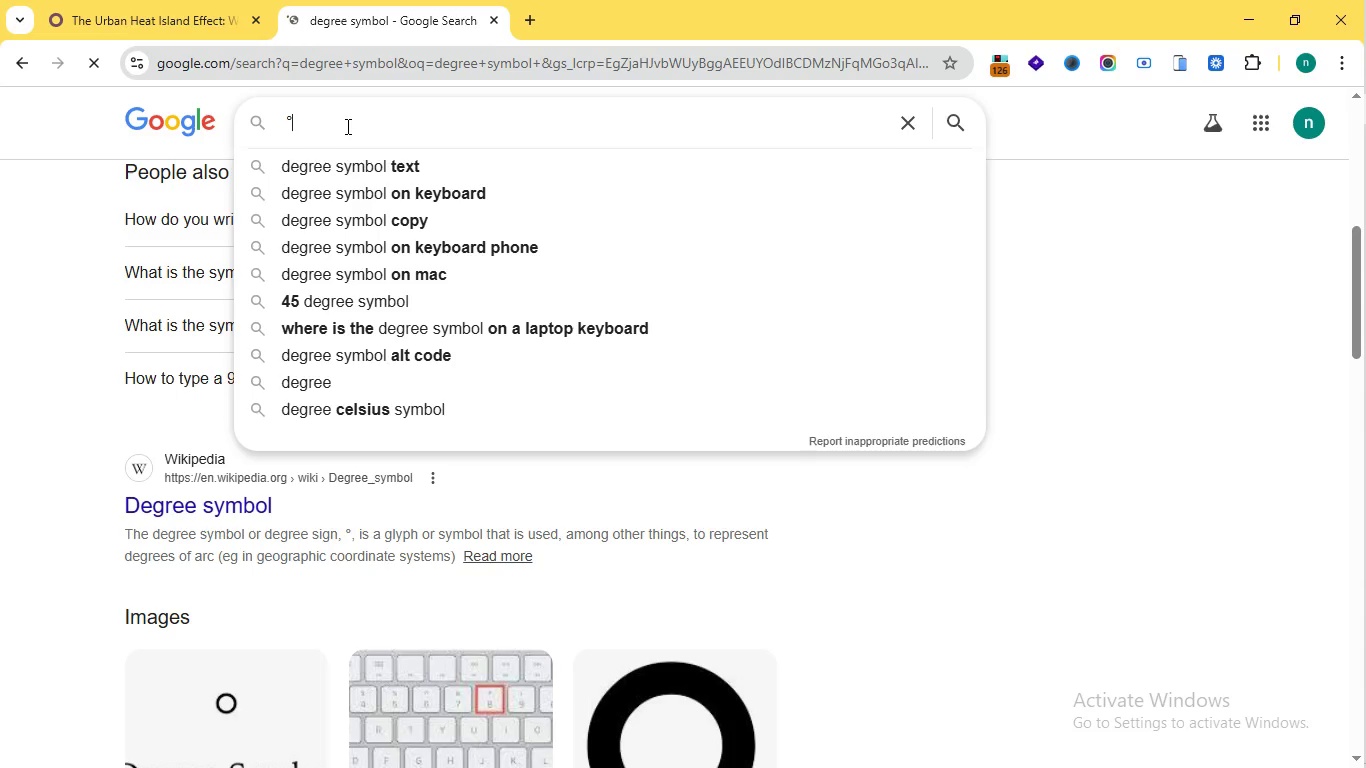 
triple_click([350, 136])
 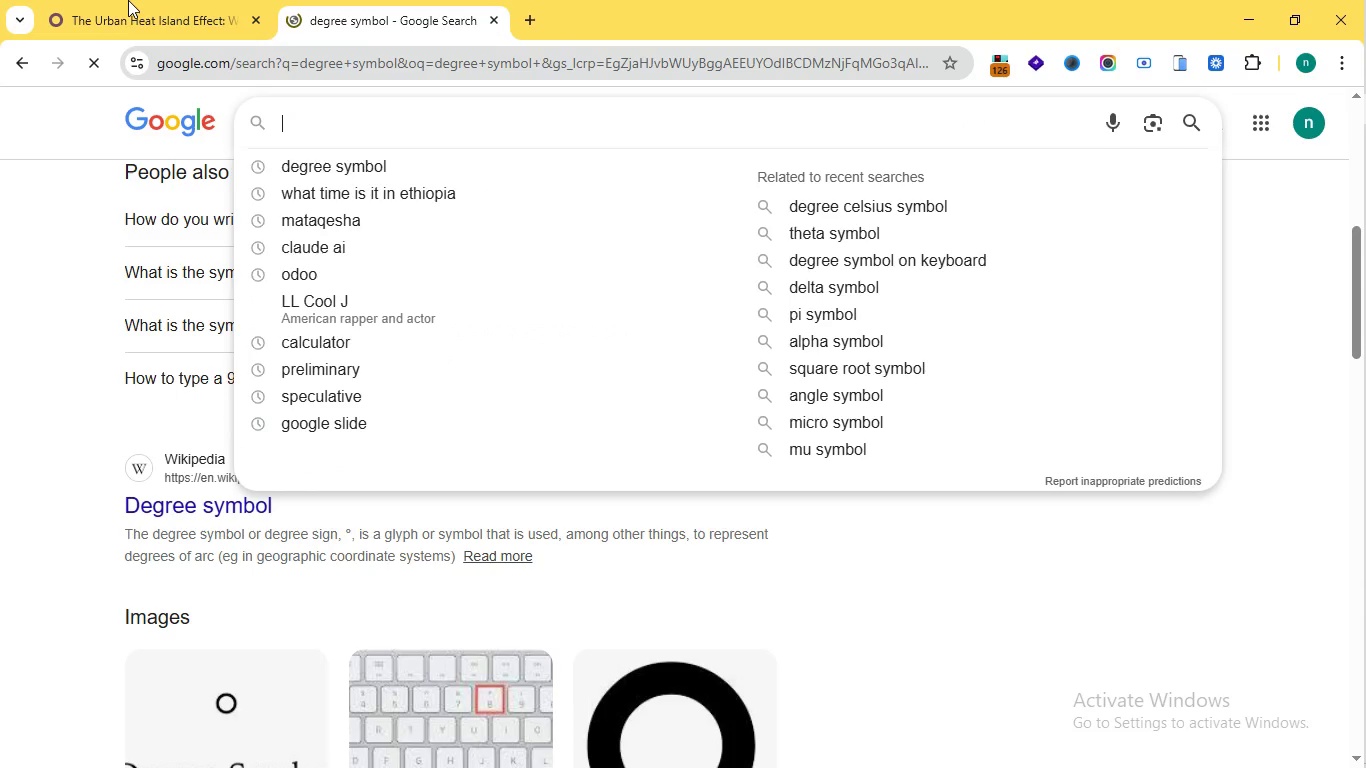 
key(Control+A)
 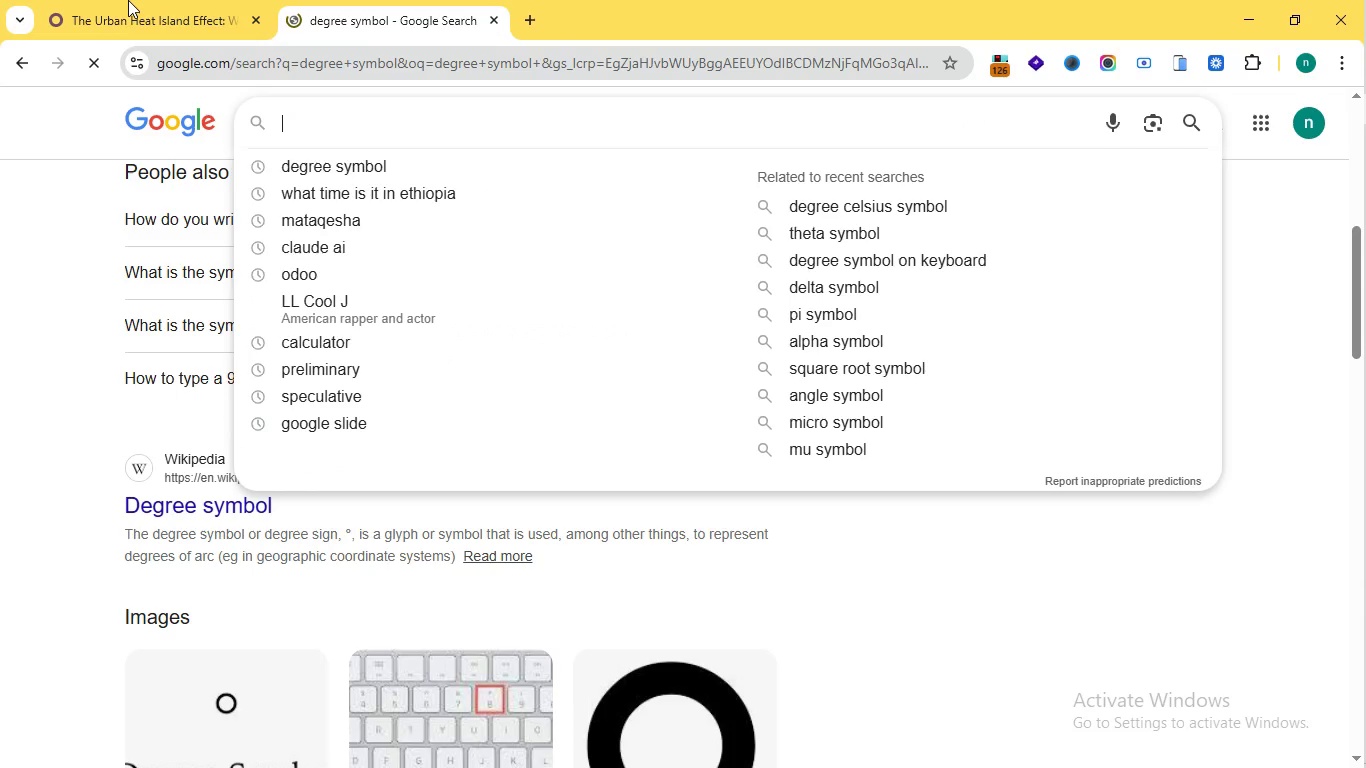 
key(Control+V)
 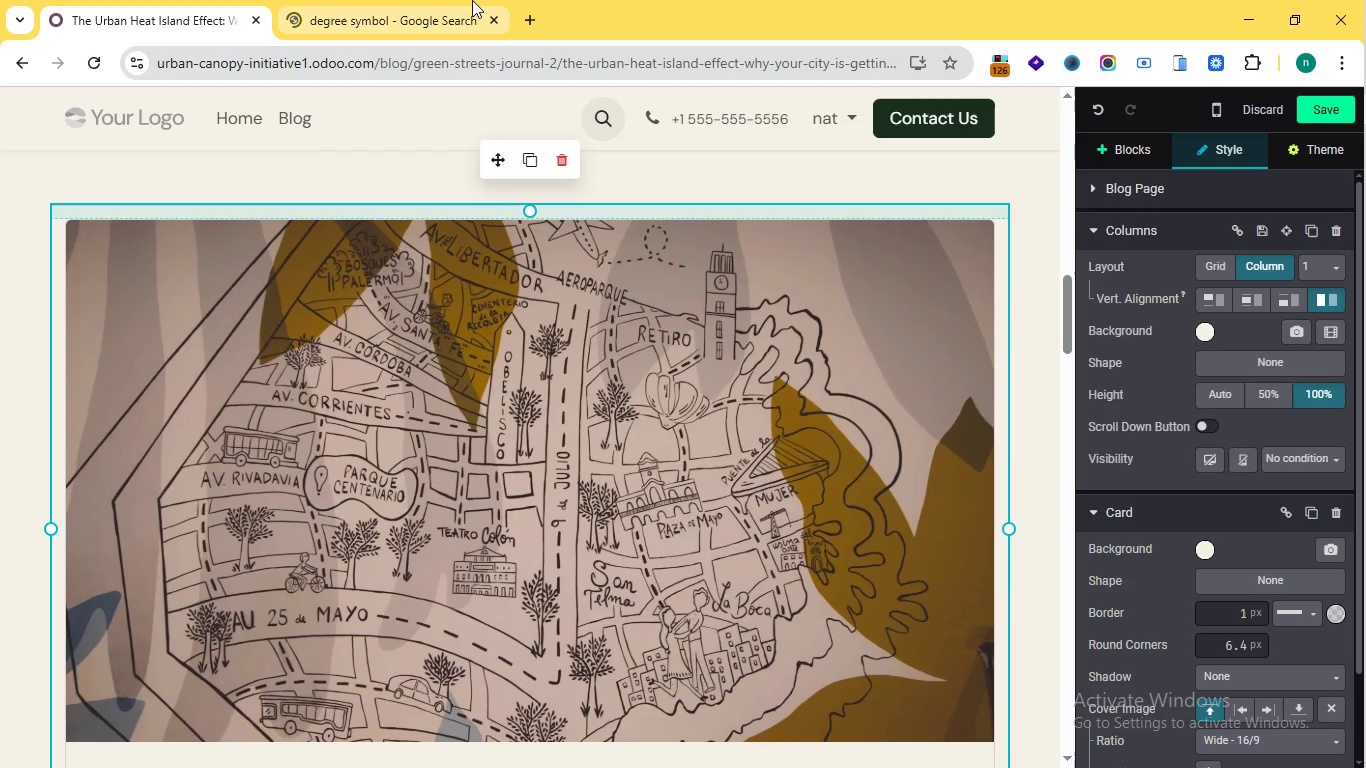 
left_click([346, 126])
 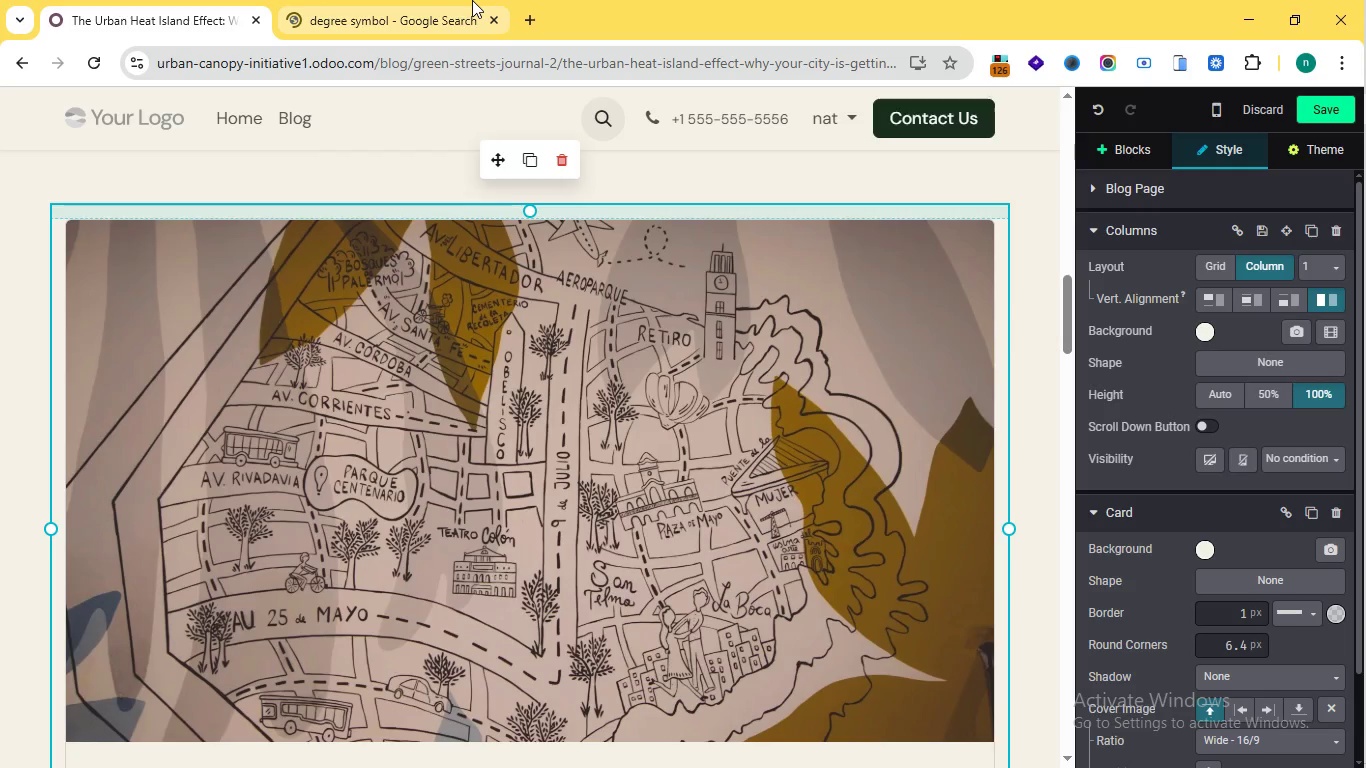 
key(Control+A)
 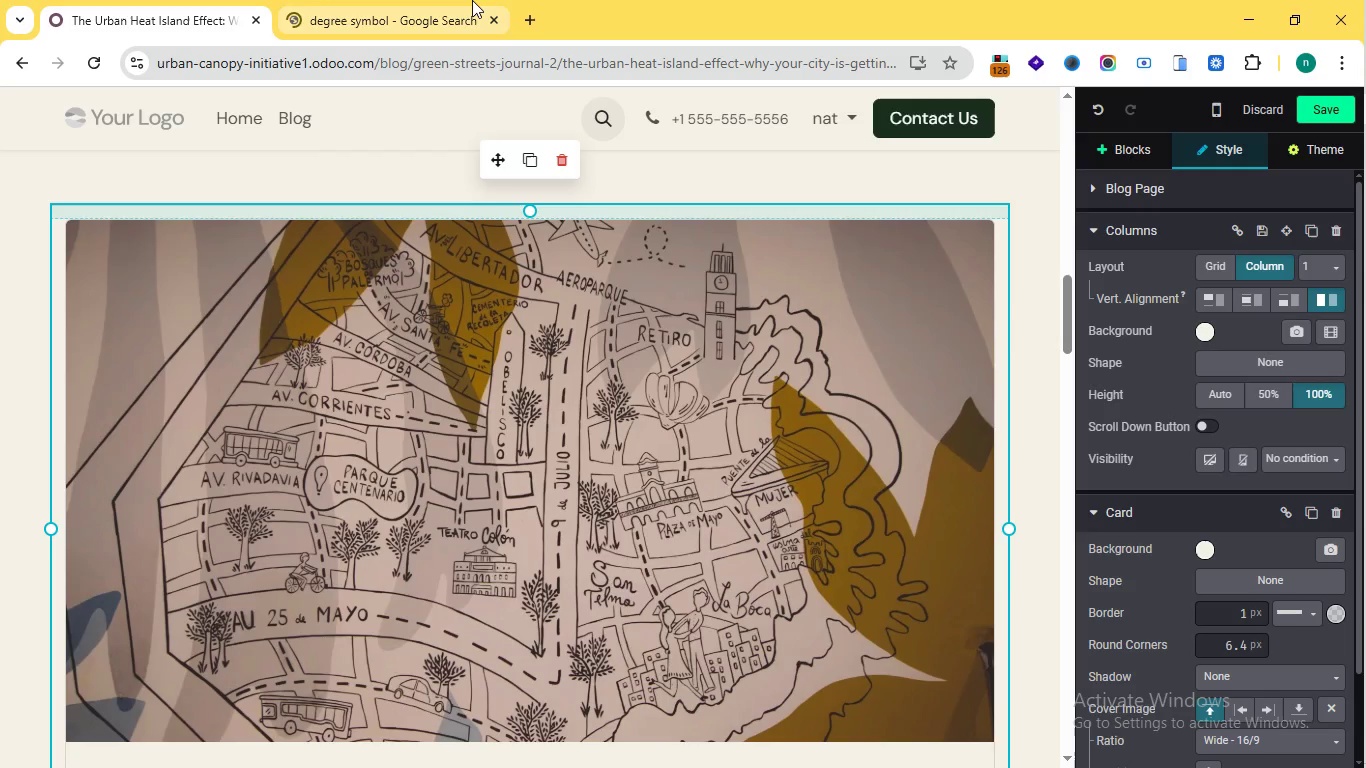 
key(Control+X)
 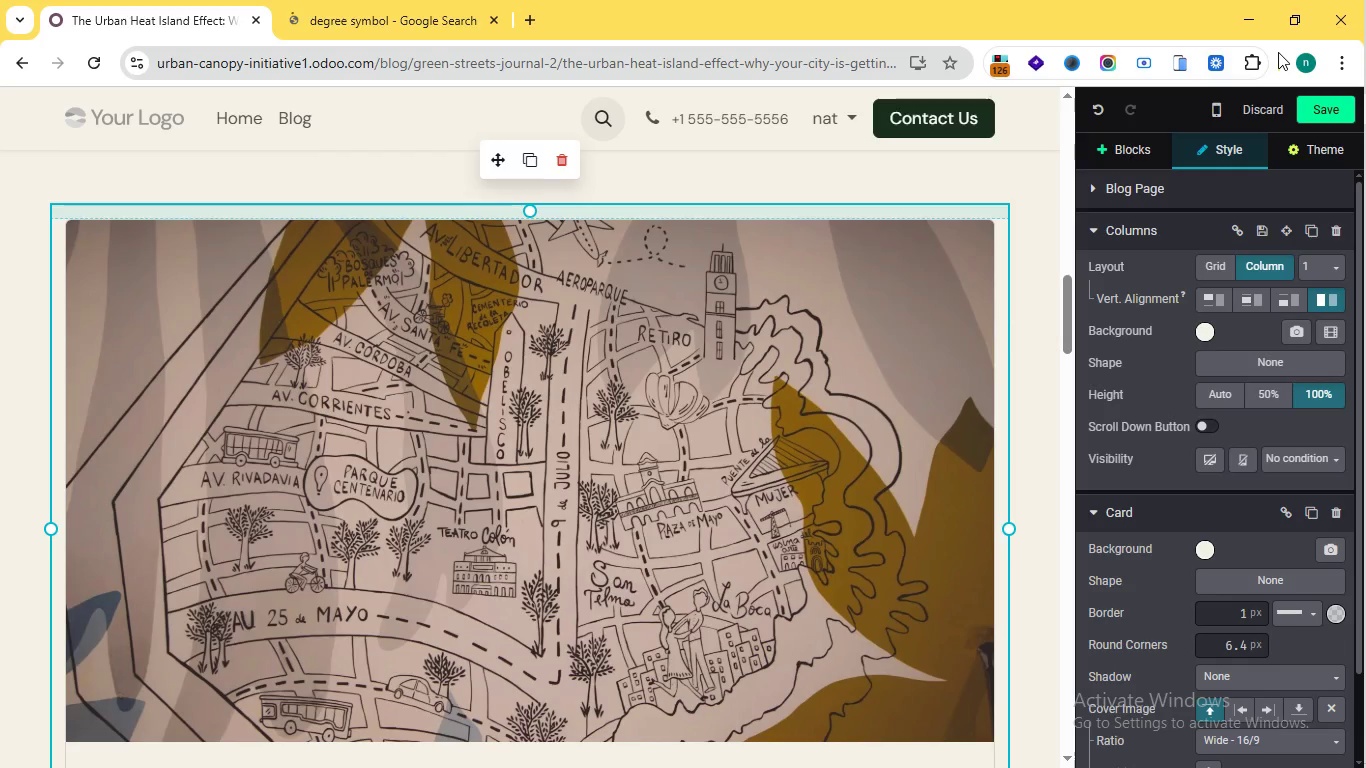 
left_click([114, 0])
 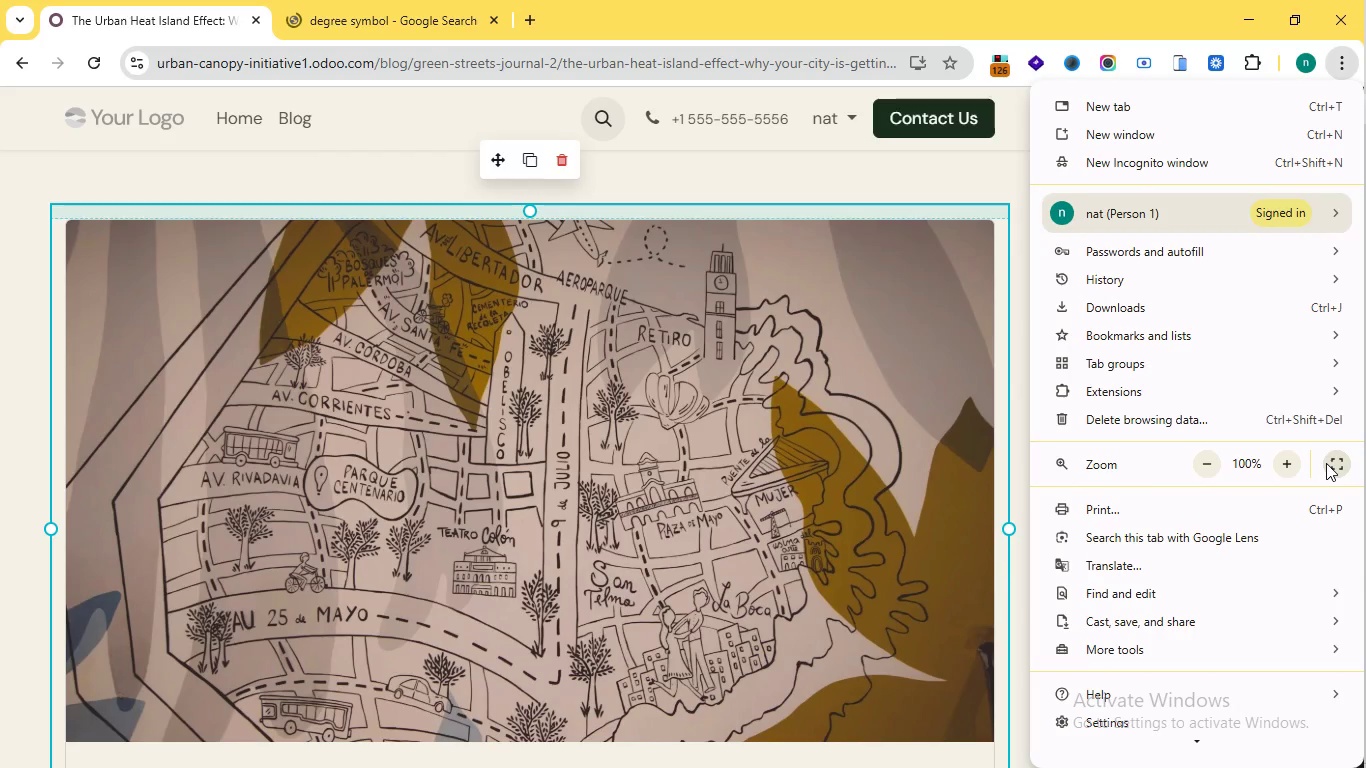 
mouse_move([1300, 464])
 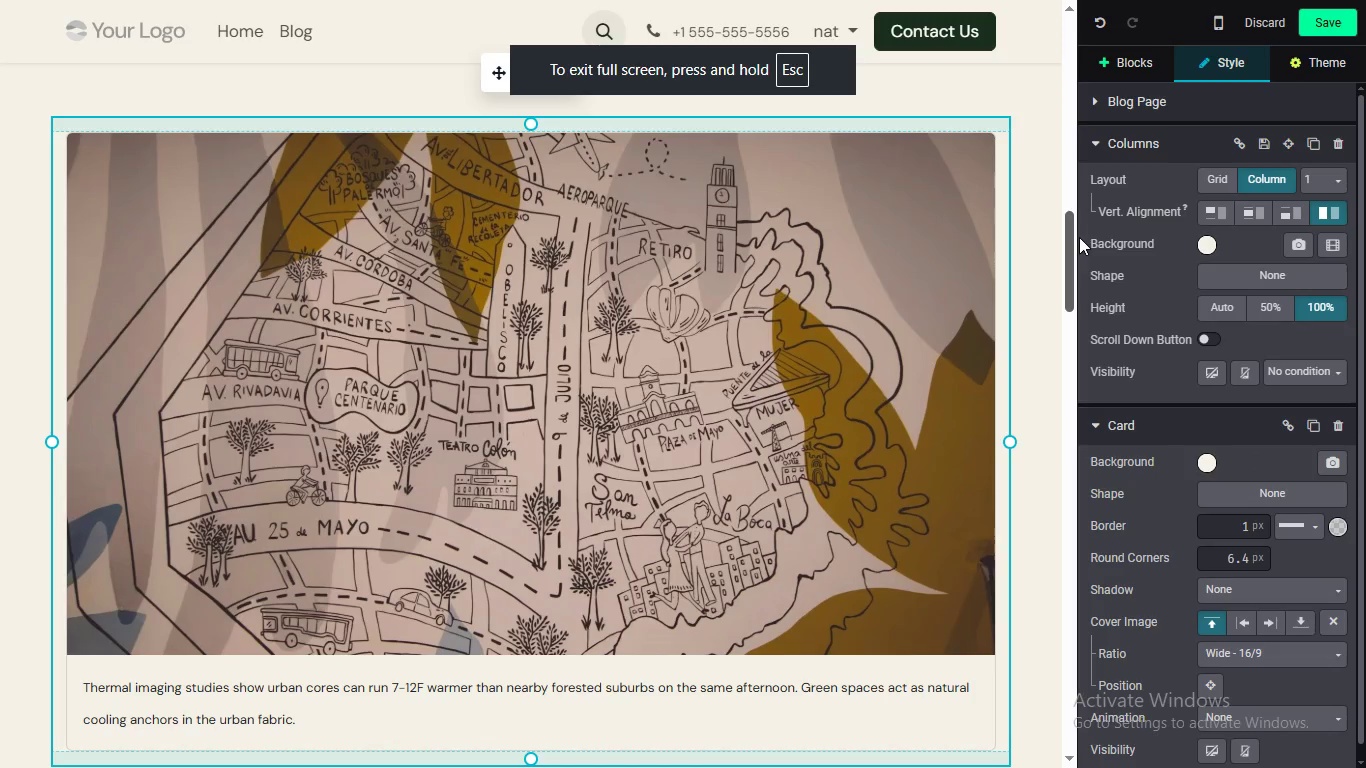 
left_click_drag(start_coordinate=[1071, 252], to_coordinate=[1076, 294])
 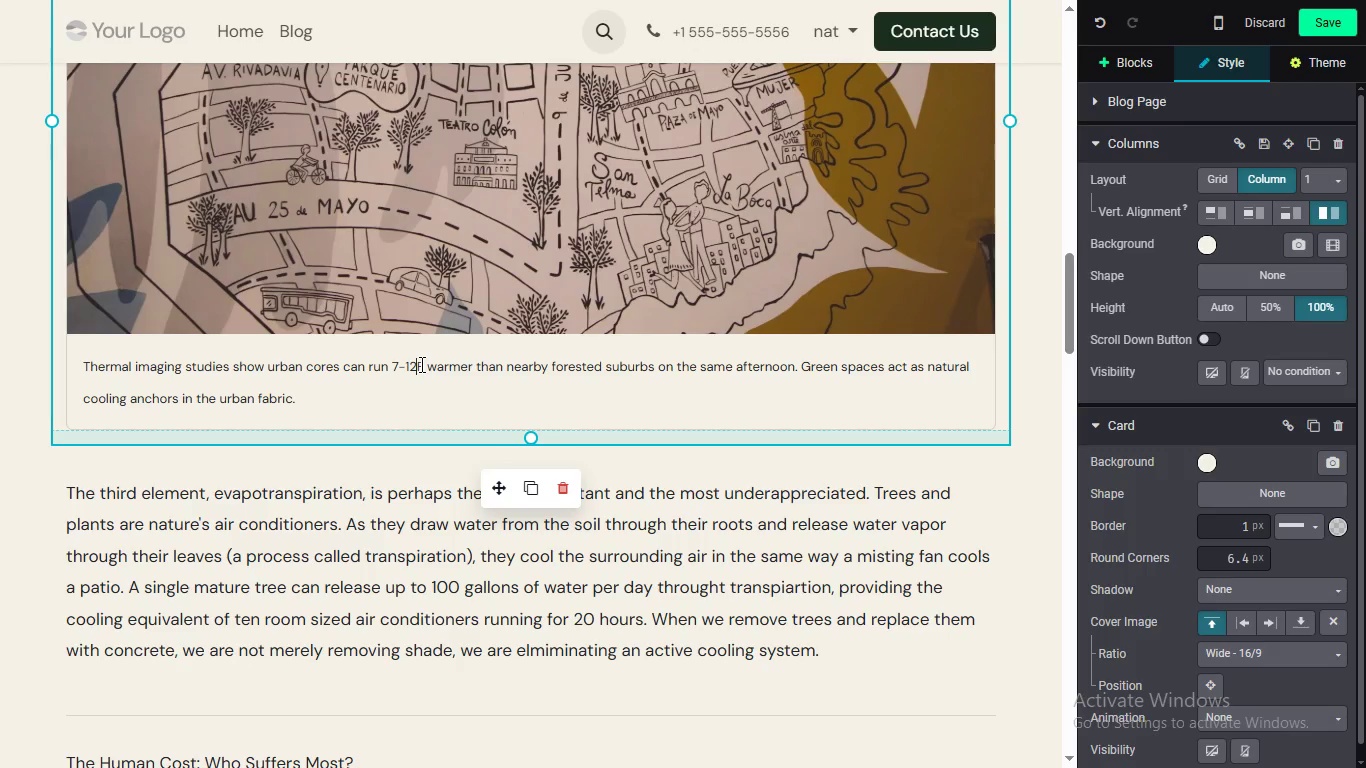 
left_click([417, 362])
 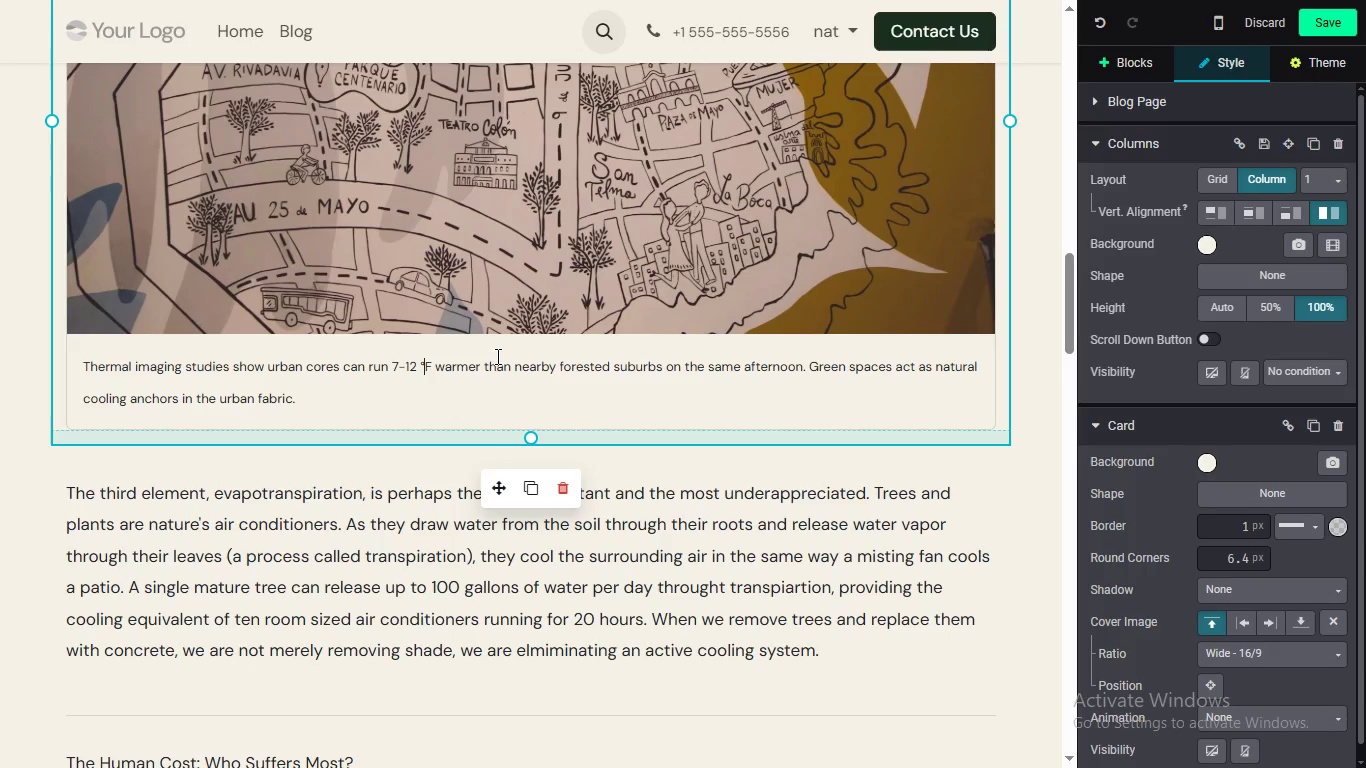 
key(Control+V)
 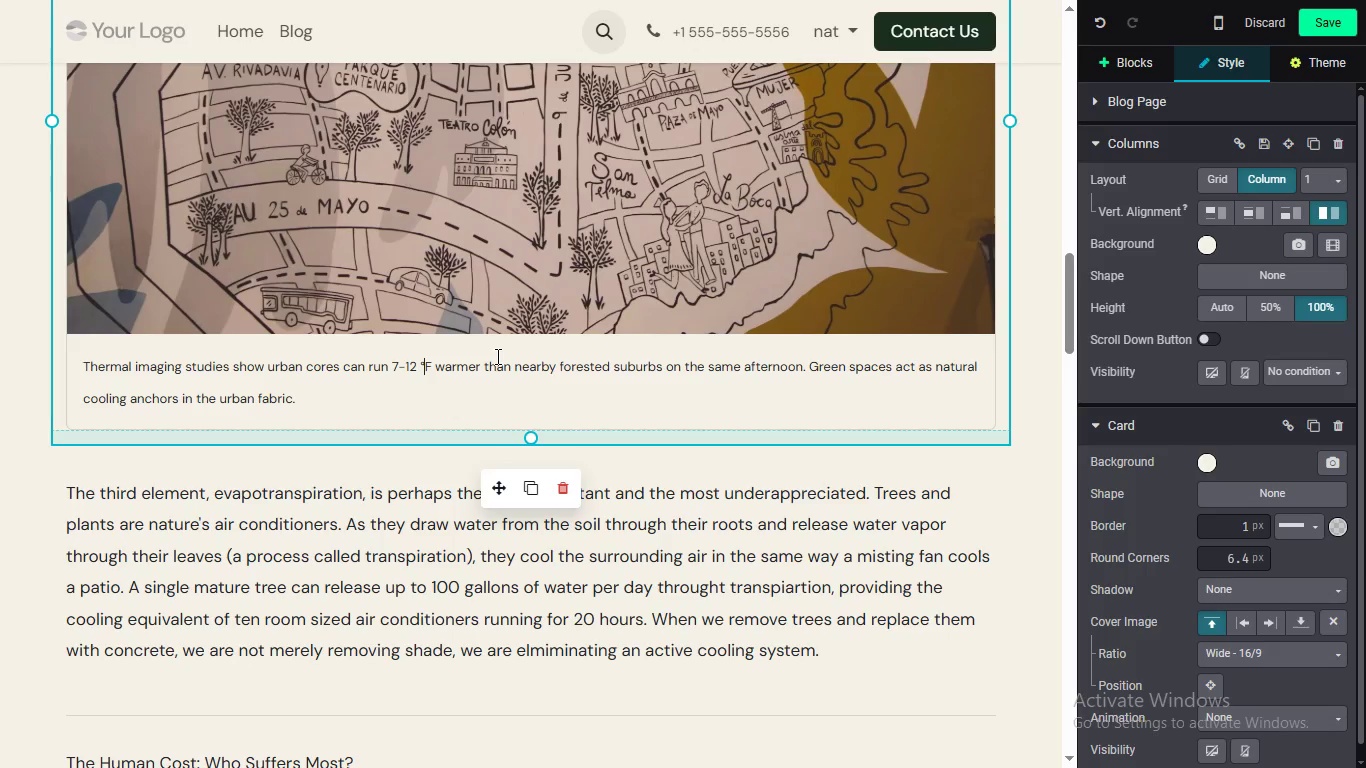 
wait(11.64)
 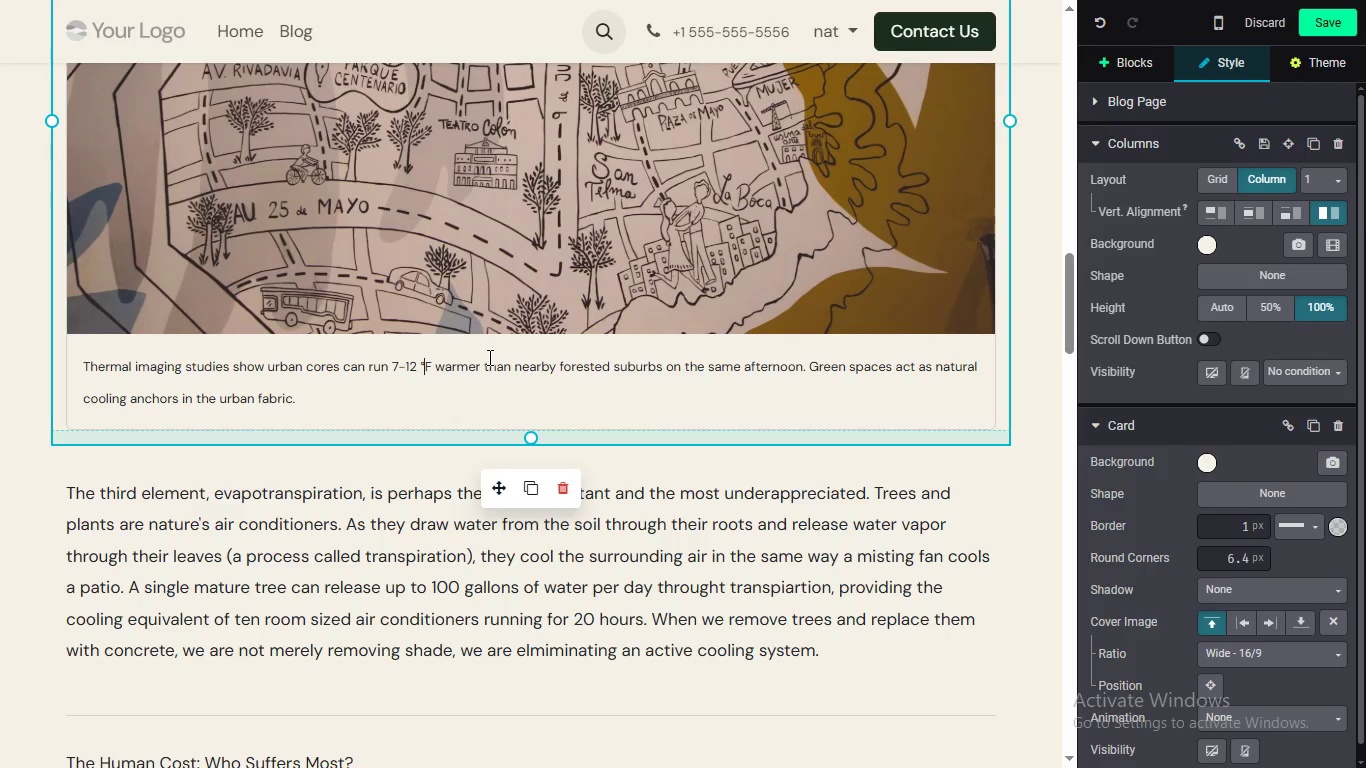 
left_click([421, 364])
 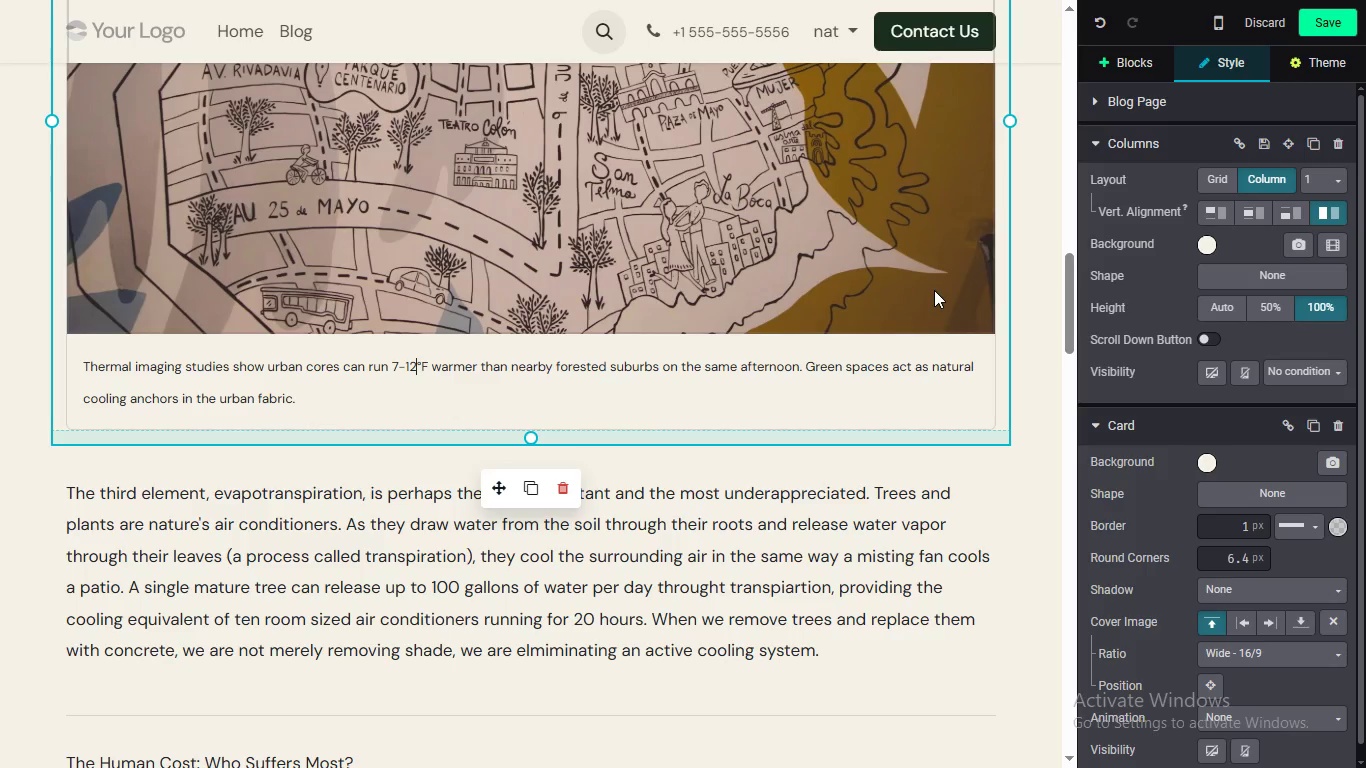 
key(Backspace)
 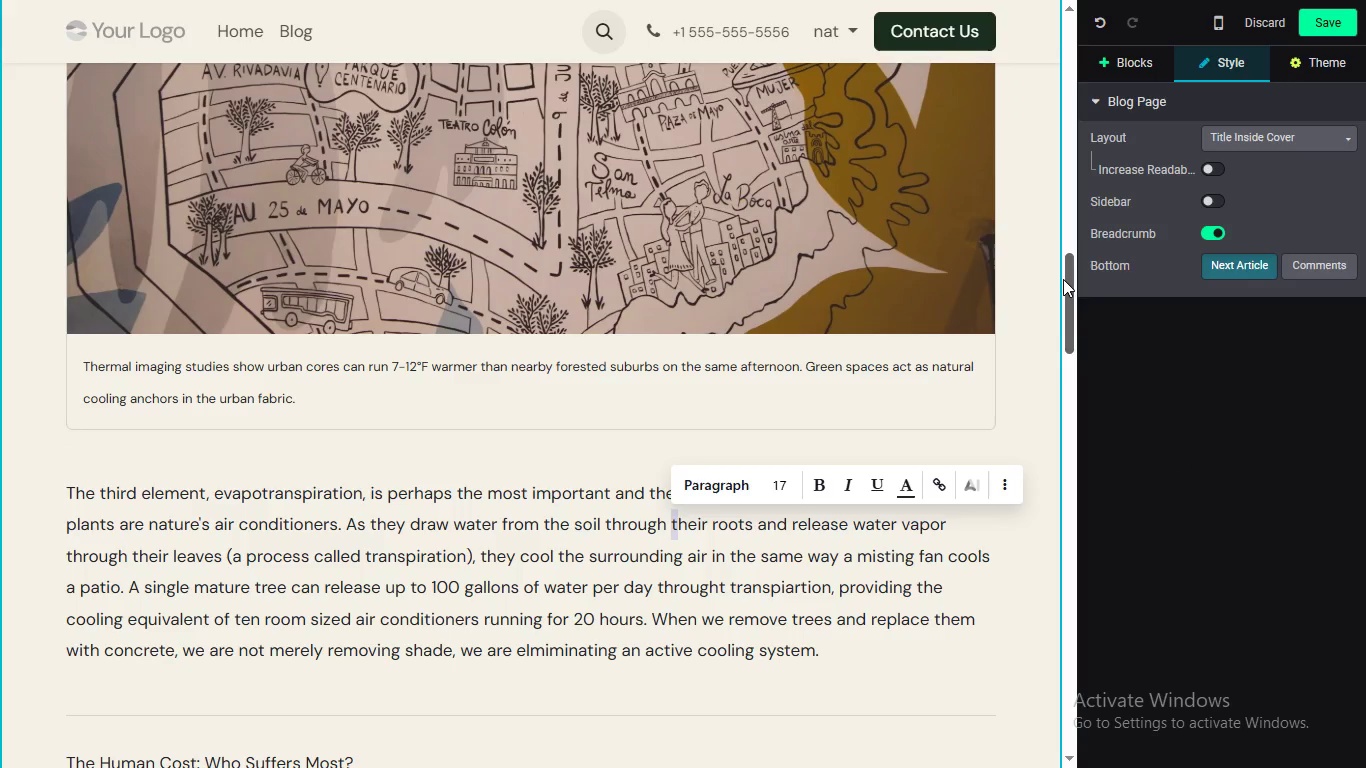 
left_click_drag(start_coordinate=[671, 530], to_coordinate=[676, 528])
 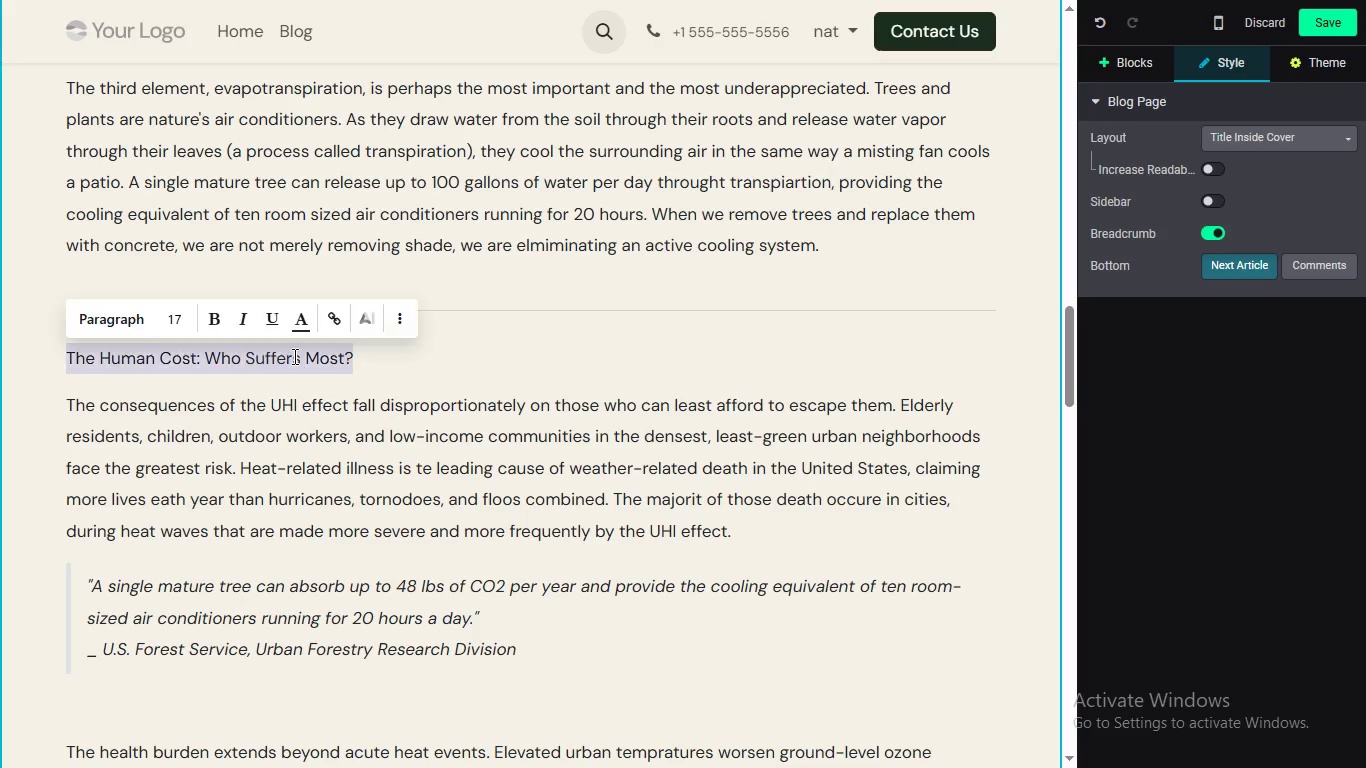 
left_click_drag(start_coordinate=[1068, 273], to_coordinate=[1068, 327])
 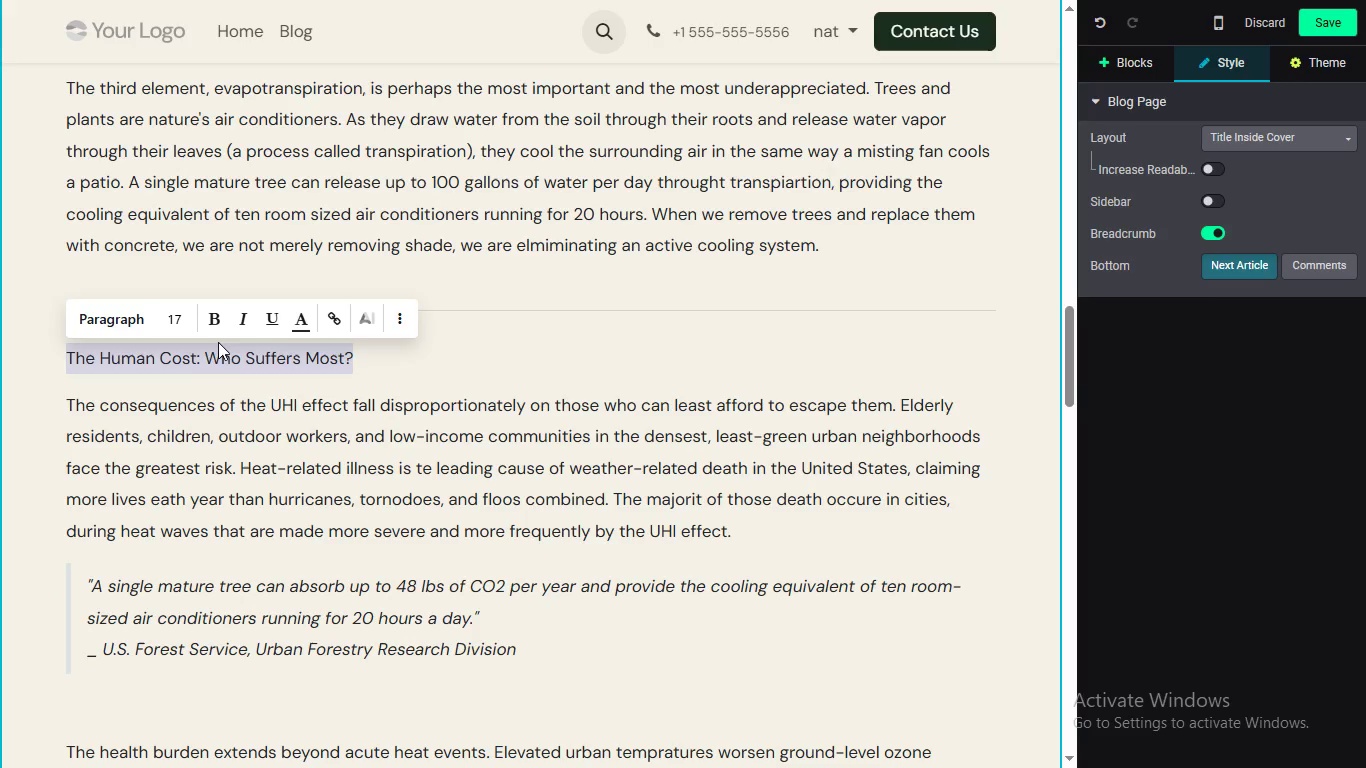 
double_click([293, 356])
 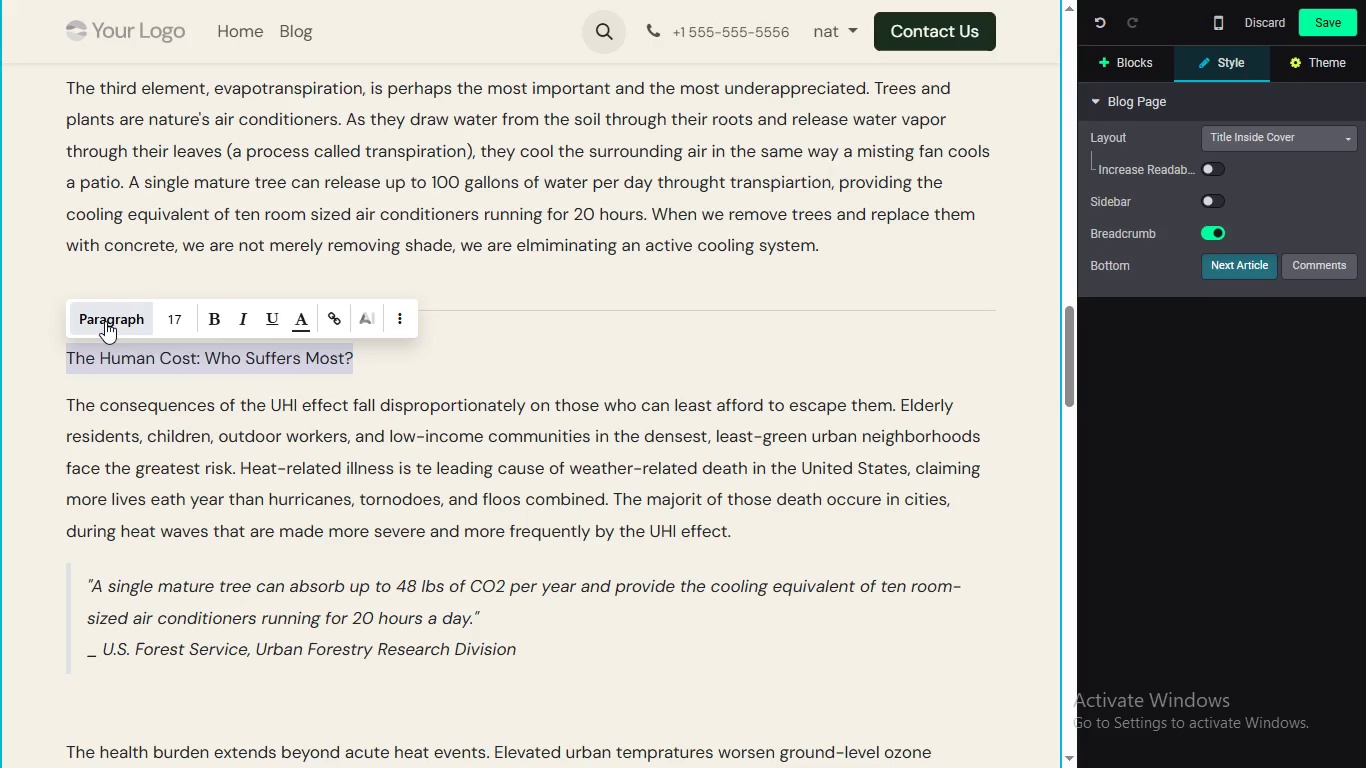 
triple_click([293, 356])
 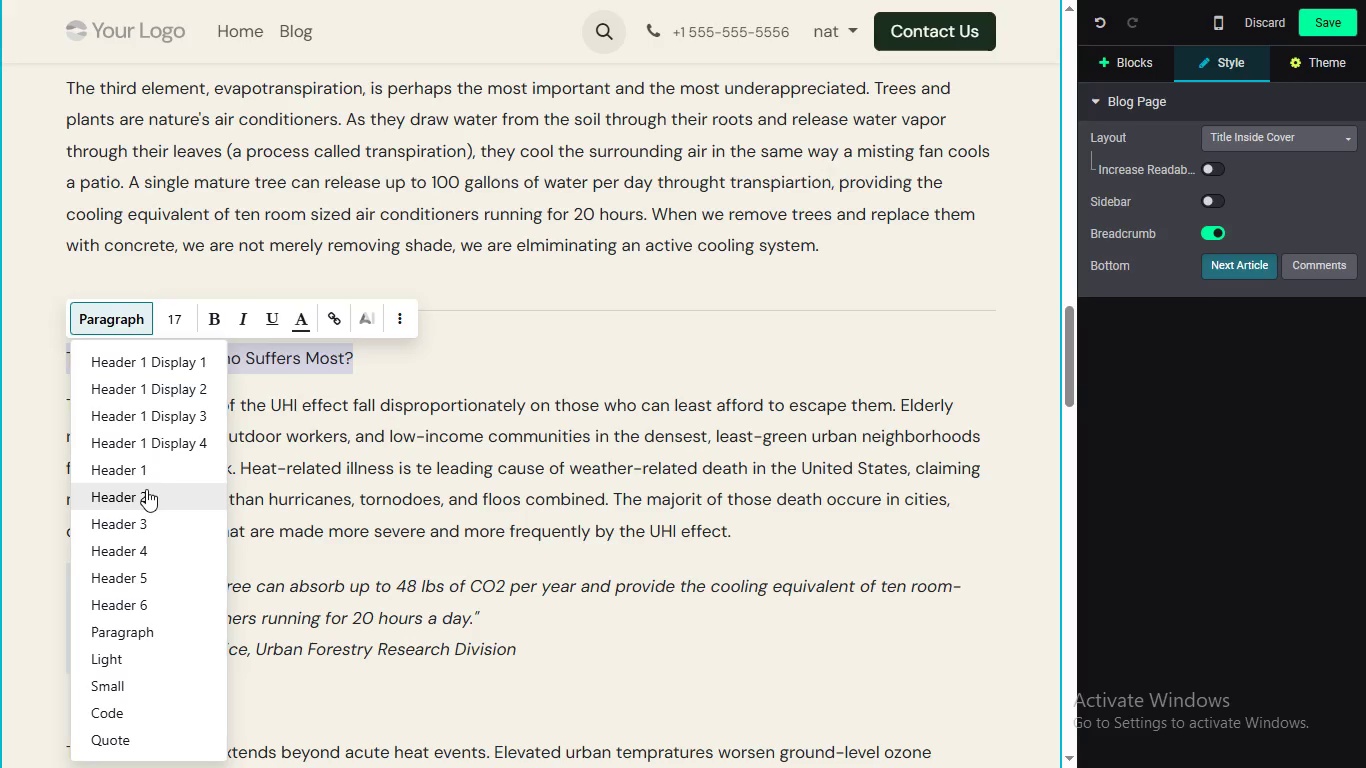 
left_click([105, 321])
 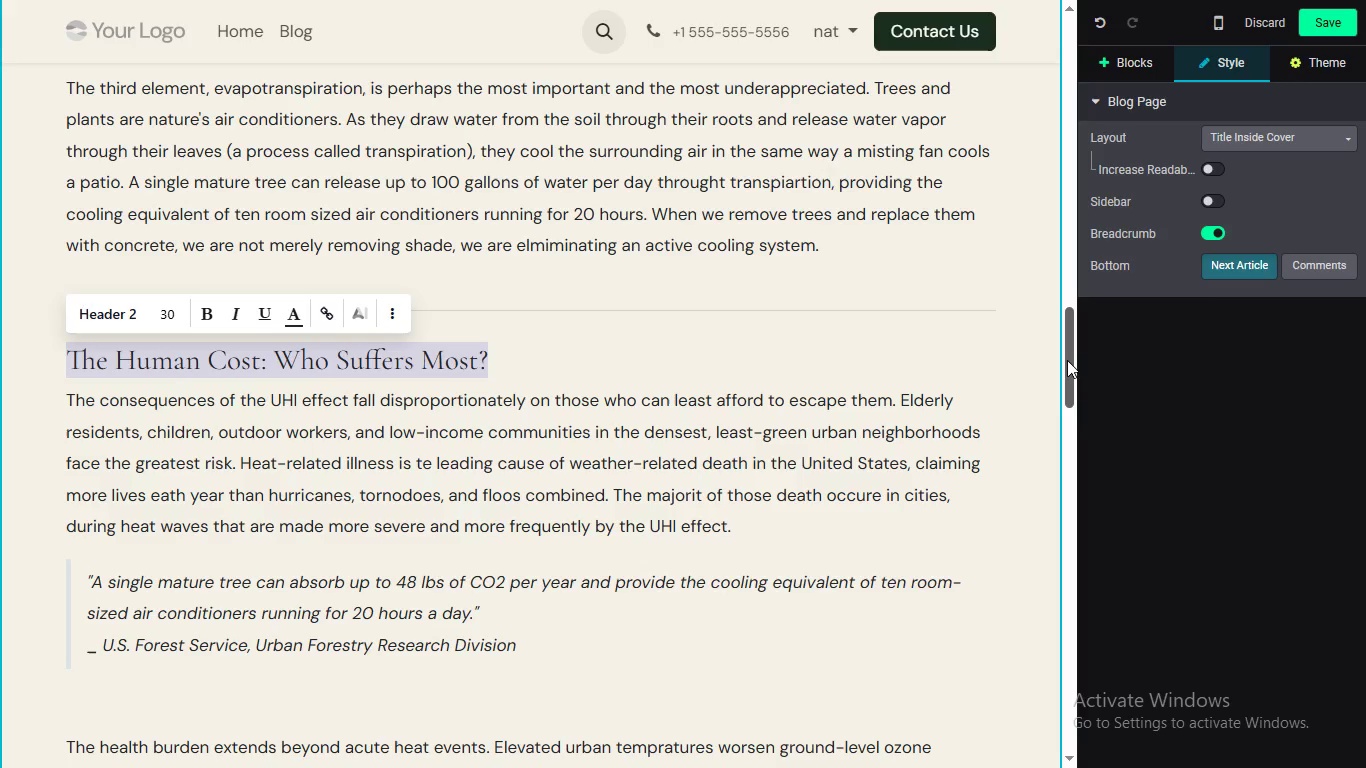 
left_click([146, 489])
 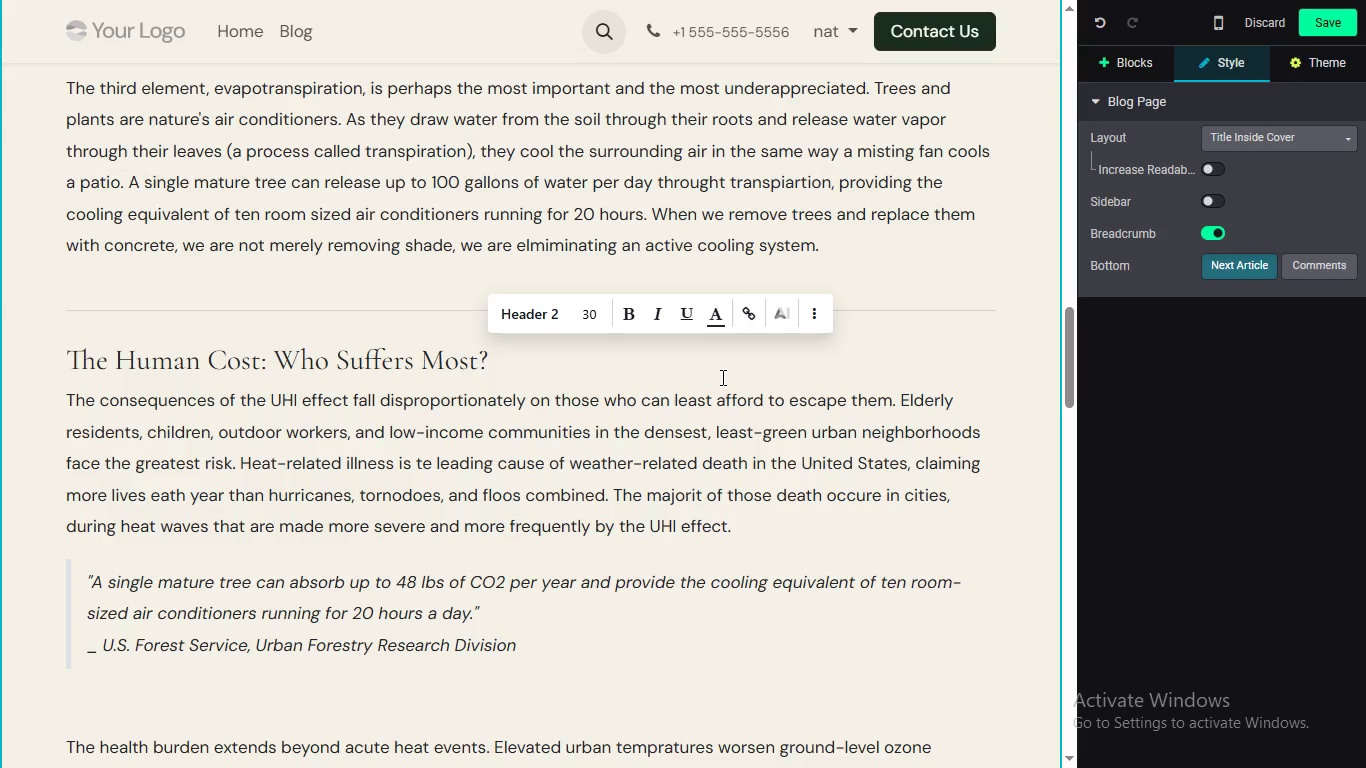 
left_click([721, 377])
 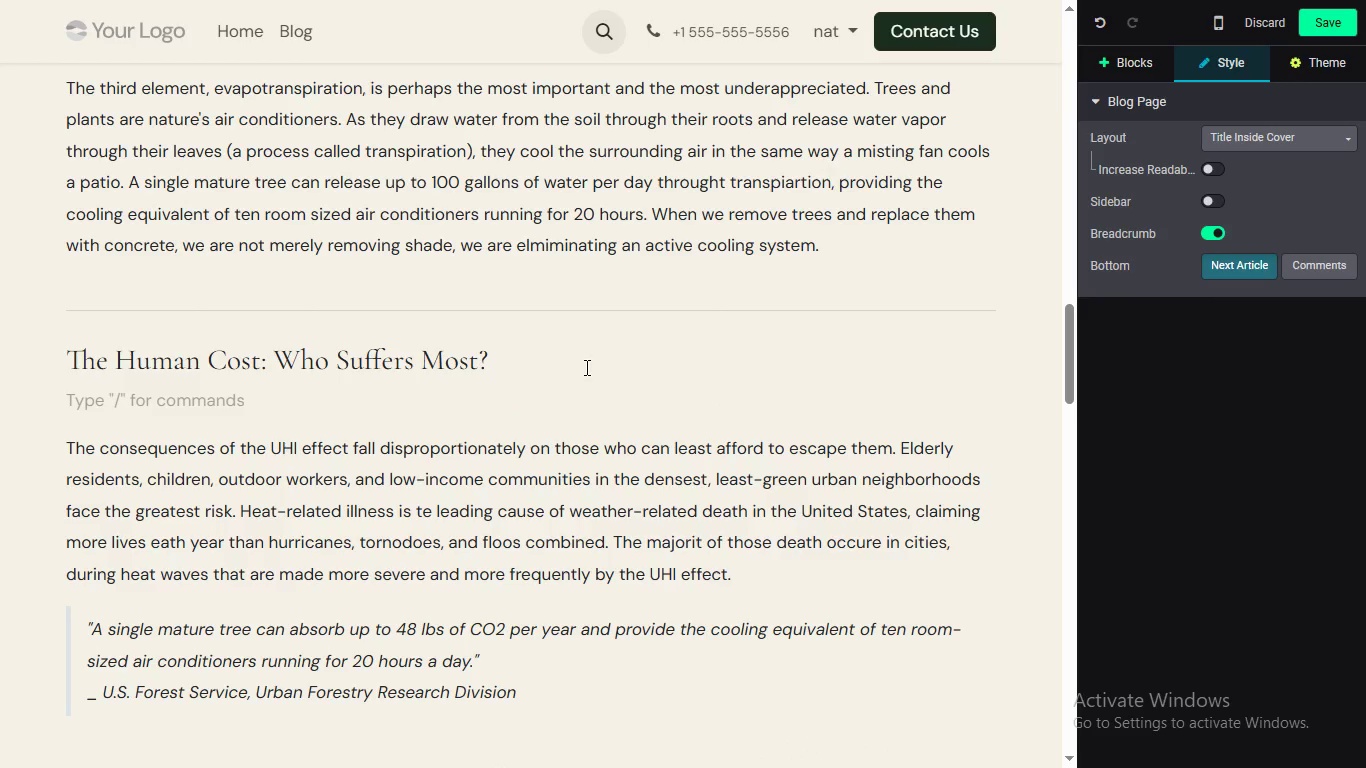 
left_click([587, 371])
 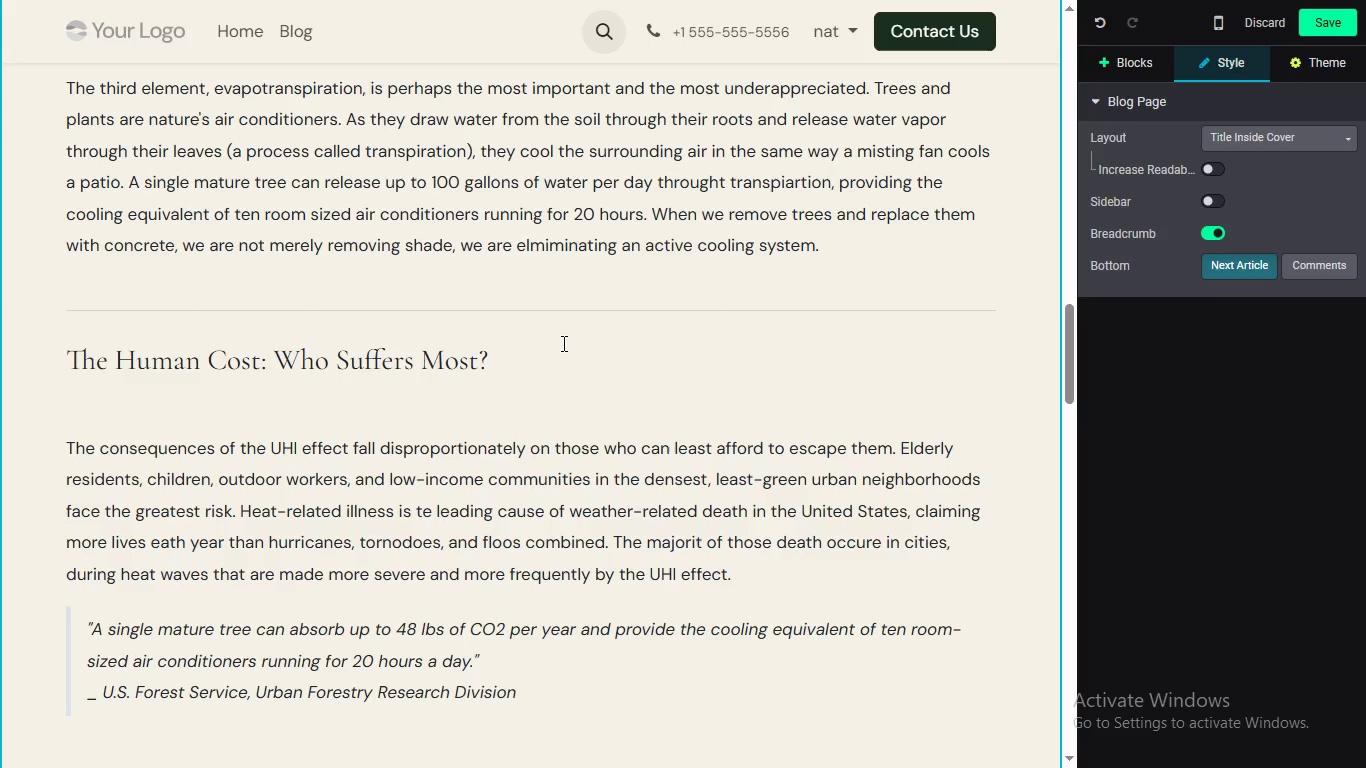 
key(Enter)
 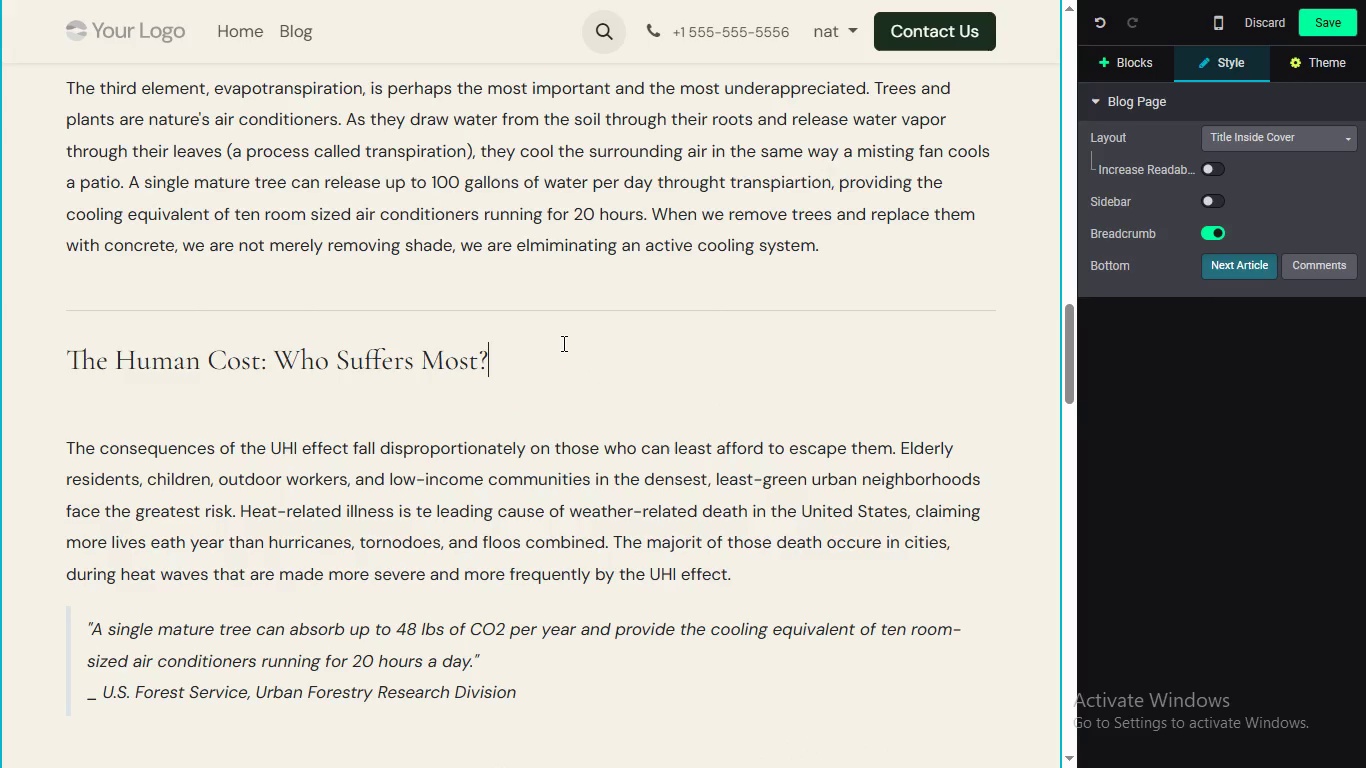 
left_click([562, 343])
 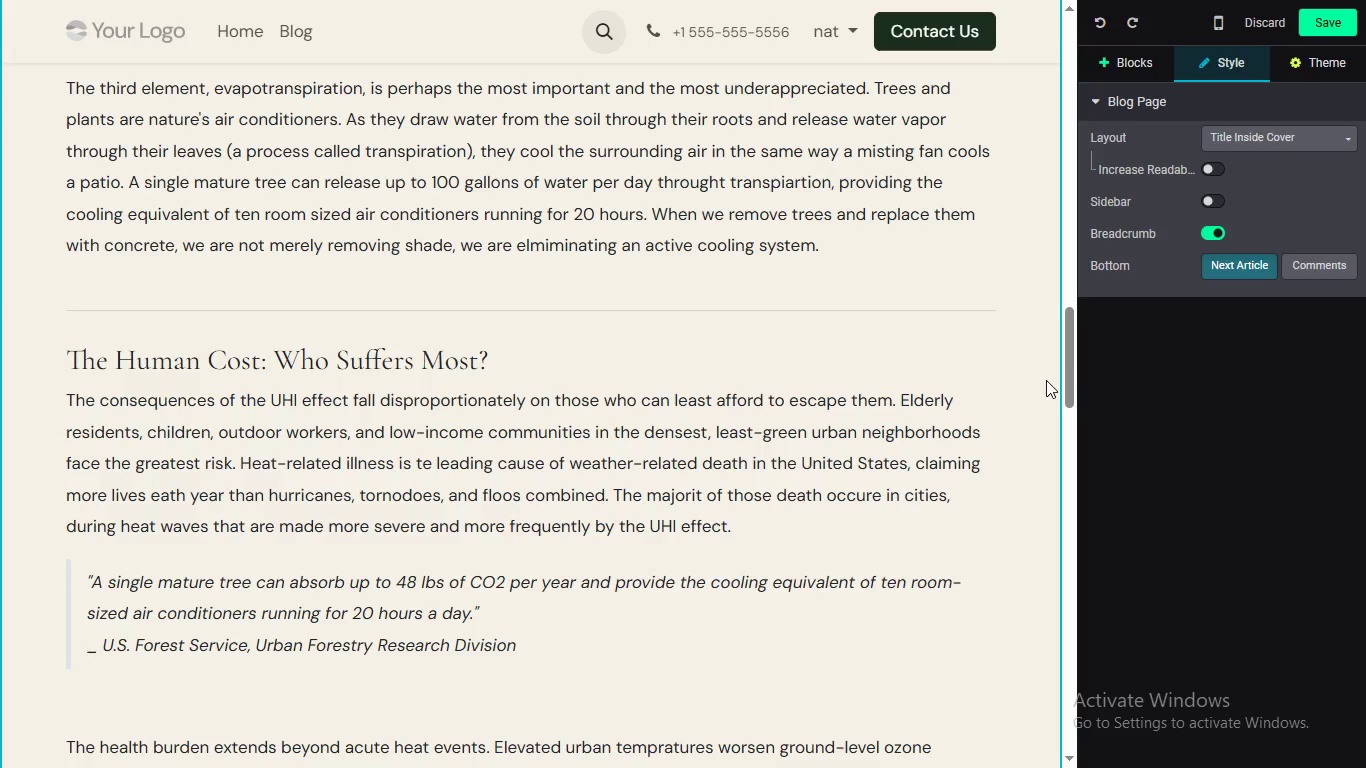 
key(Control+Z)
 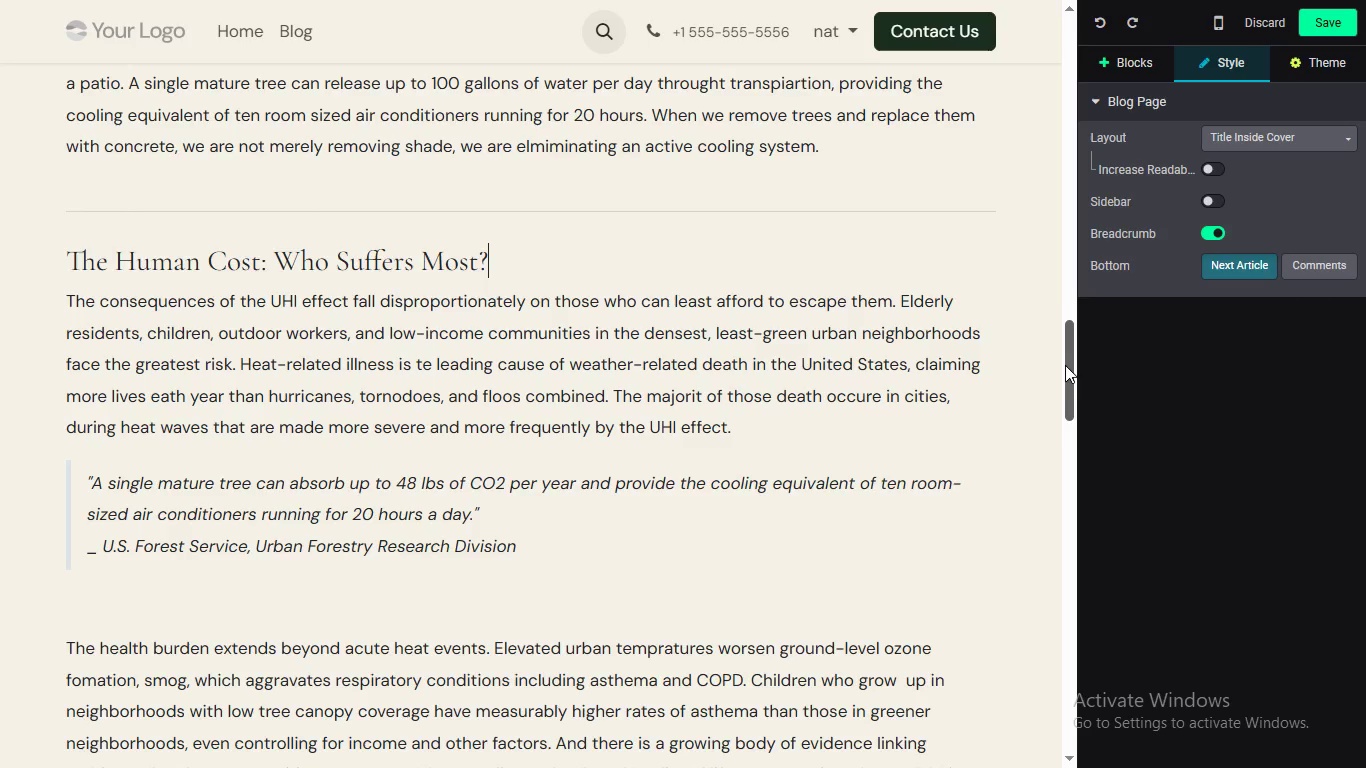 
left_click_drag(start_coordinate=[1066, 350], to_coordinate=[1066, 364])
 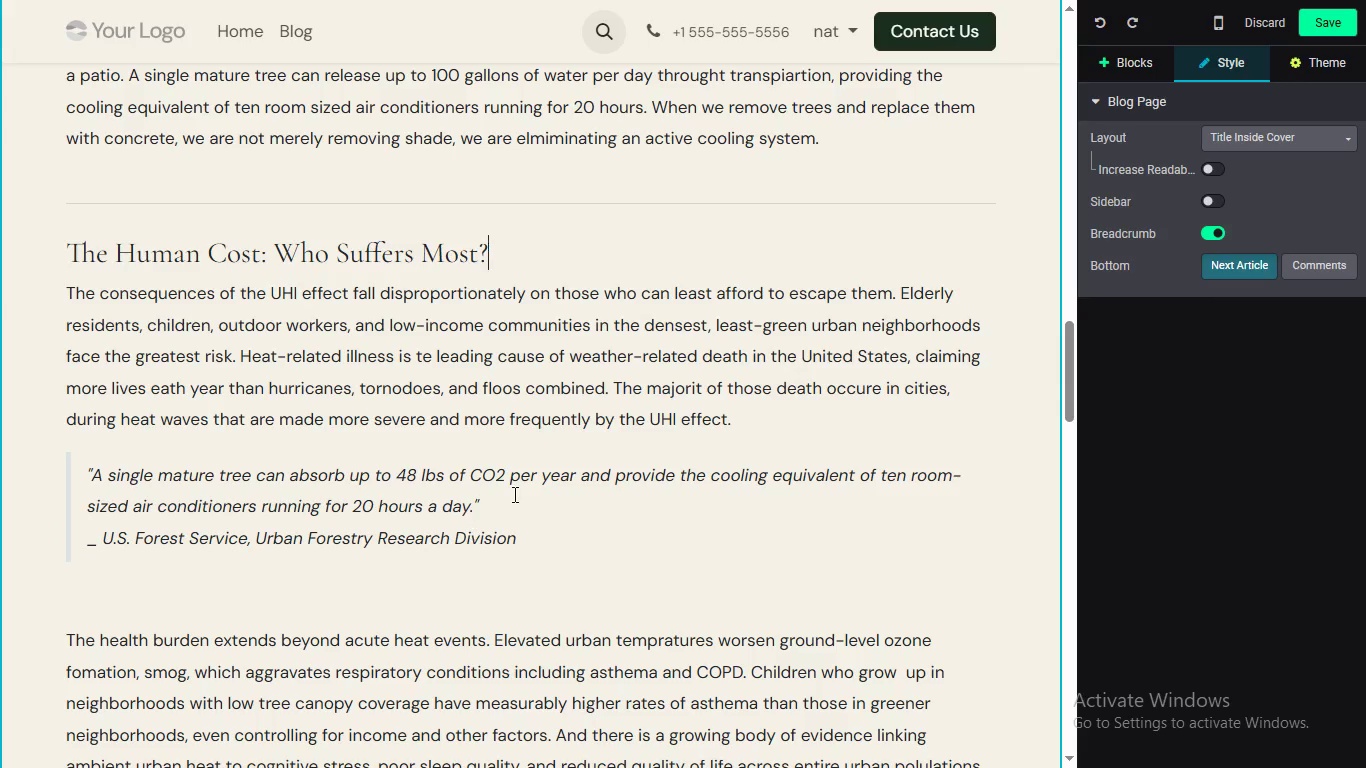 
wait(30.77)
 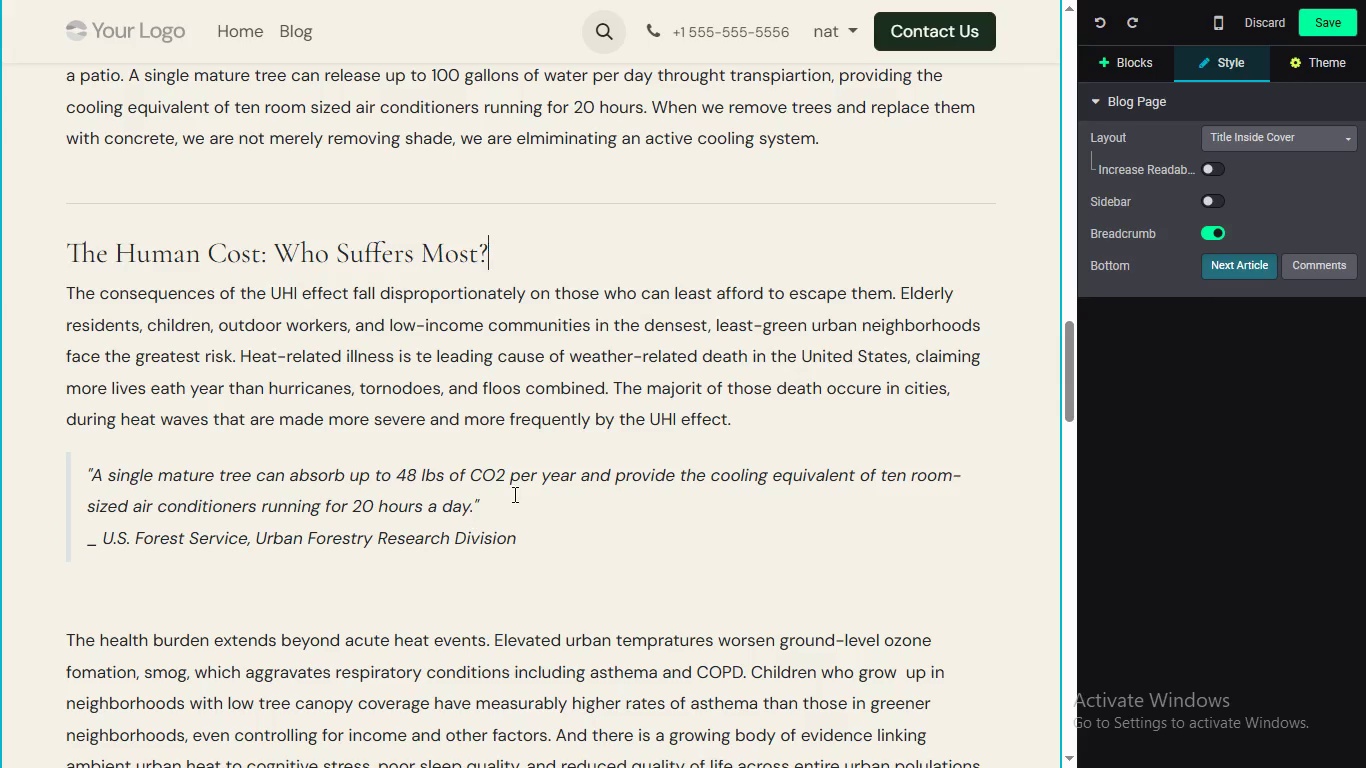 
left_click_drag(start_coordinate=[472, 505], to_coordinate=[429, 431])
 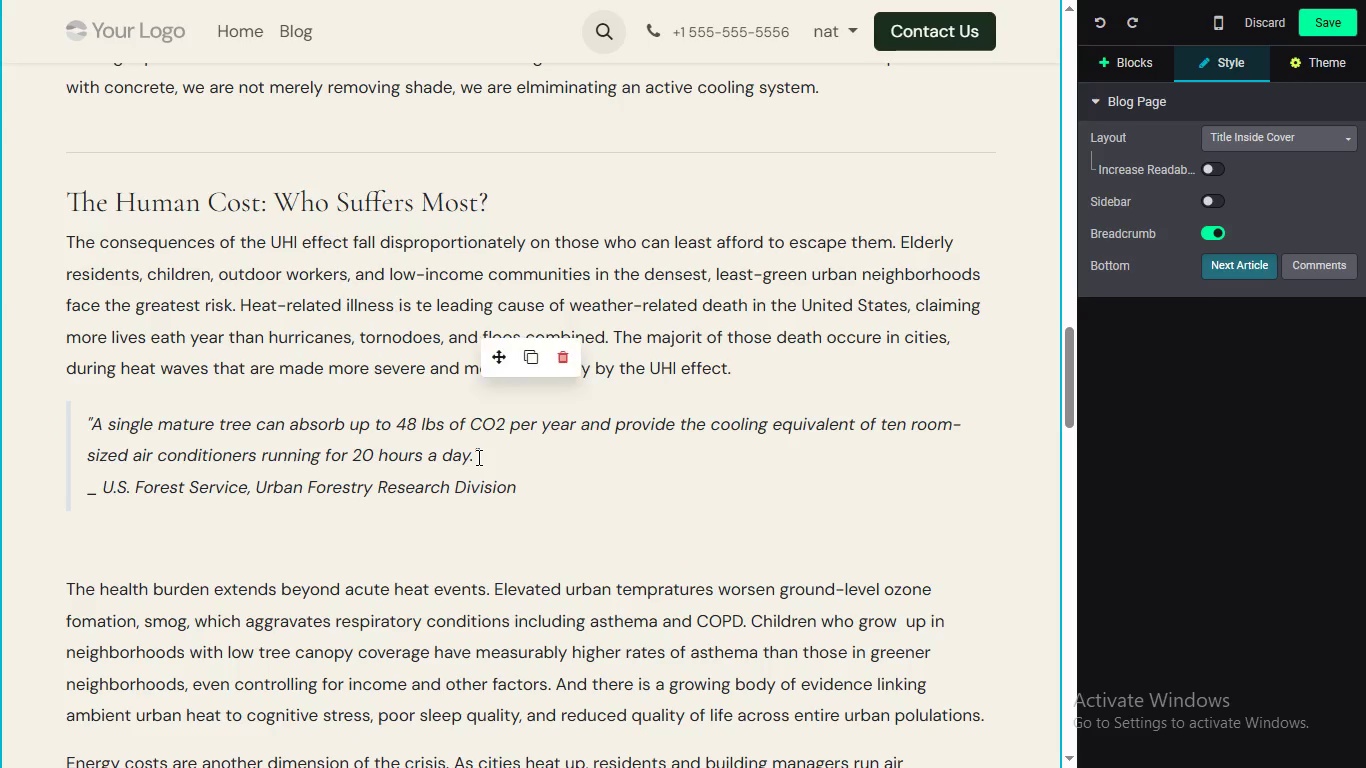 
left_click_drag(start_coordinate=[1071, 391], to_coordinate=[1067, 382])
 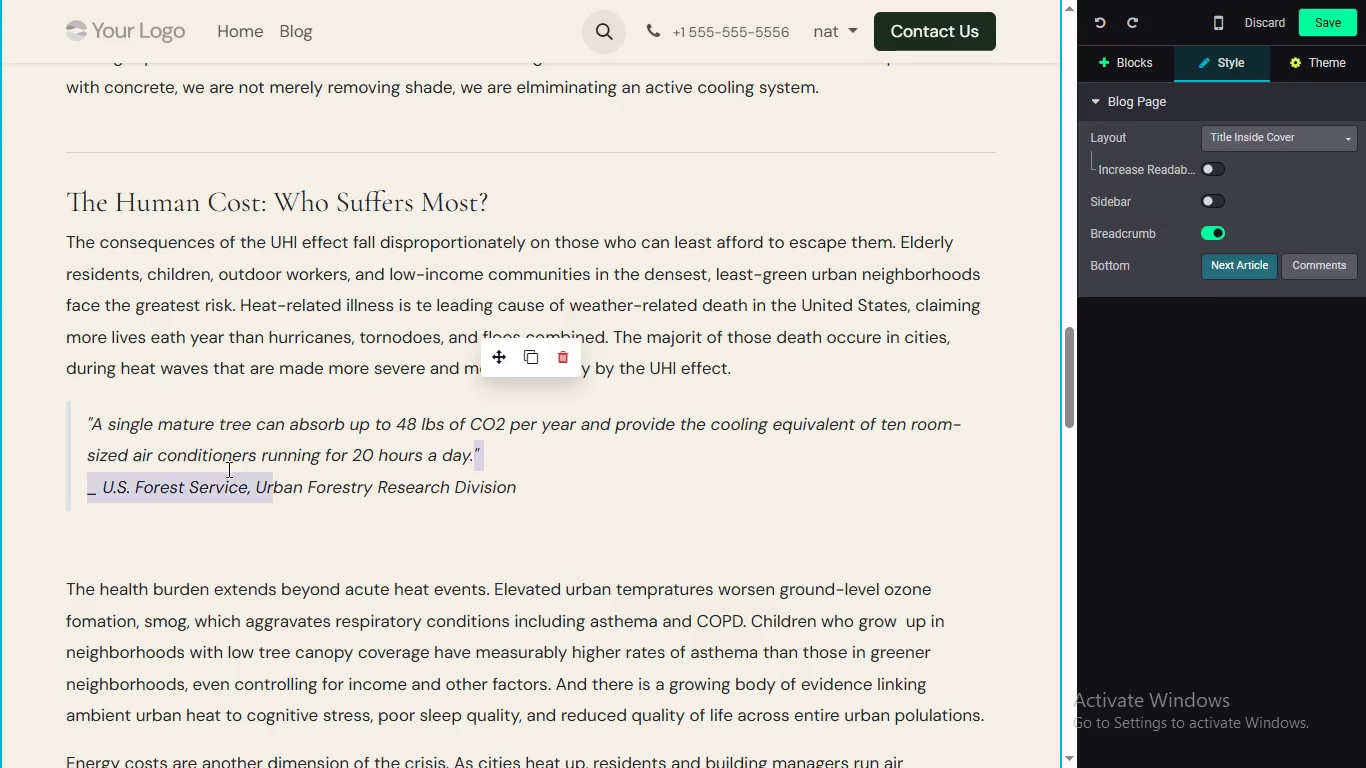 
left_click([478, 460])
 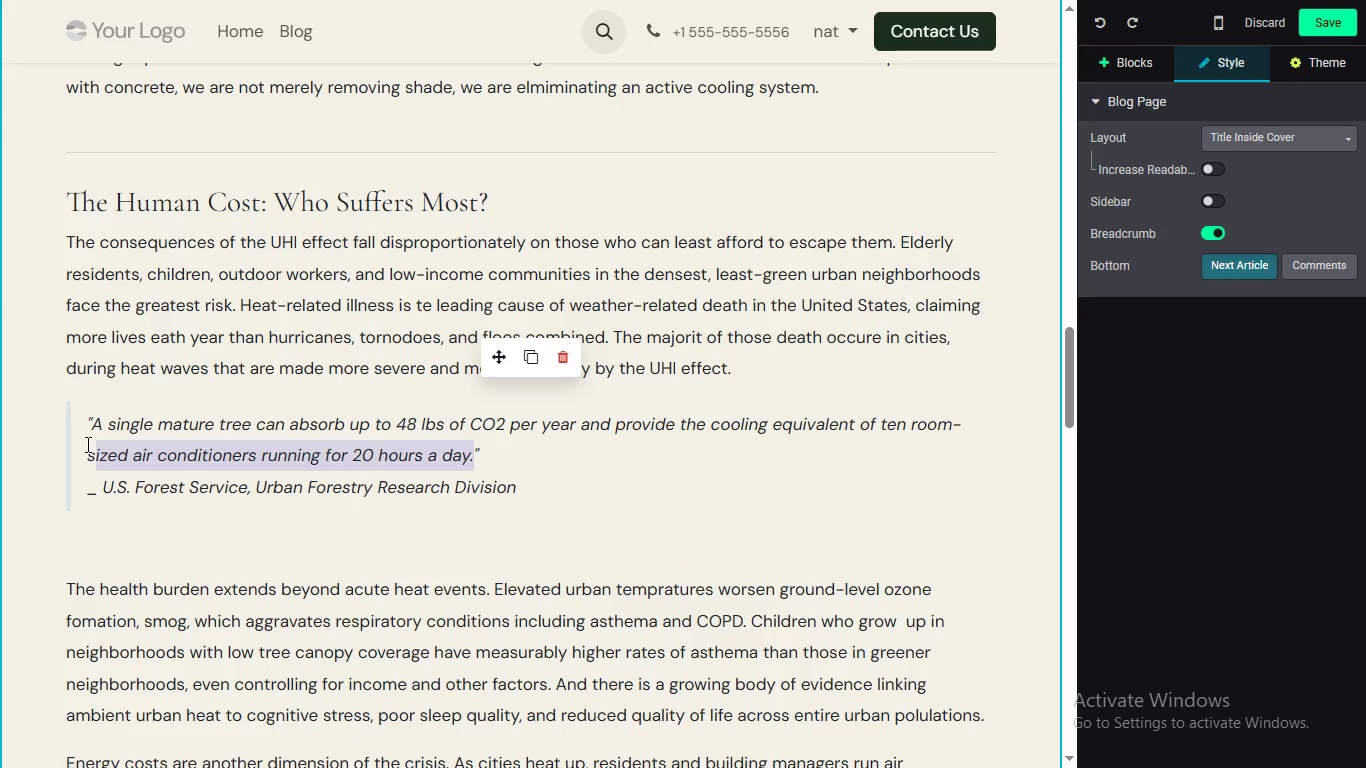 
left_click([477, 457])
 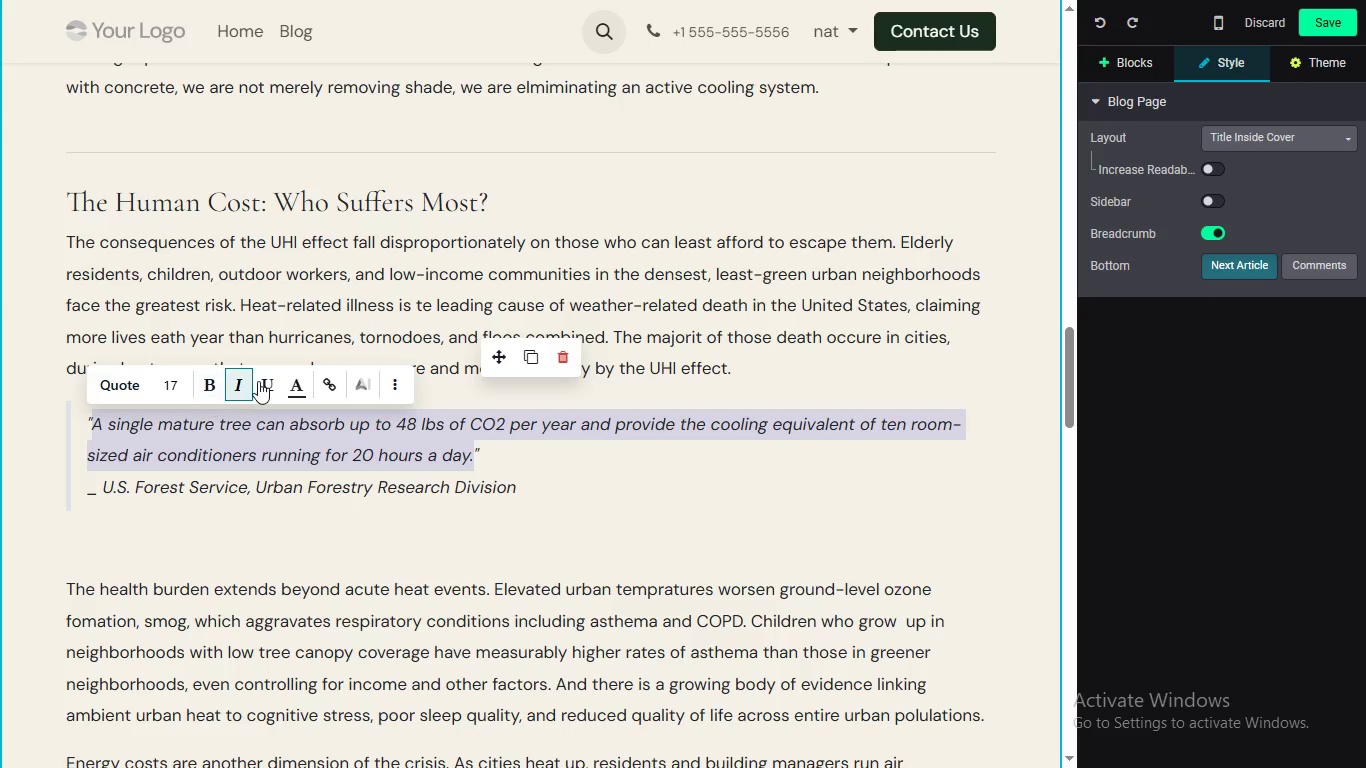 
left_click_drag(start_coordinate=[473, 459], to_coordinate=[95, 426])
 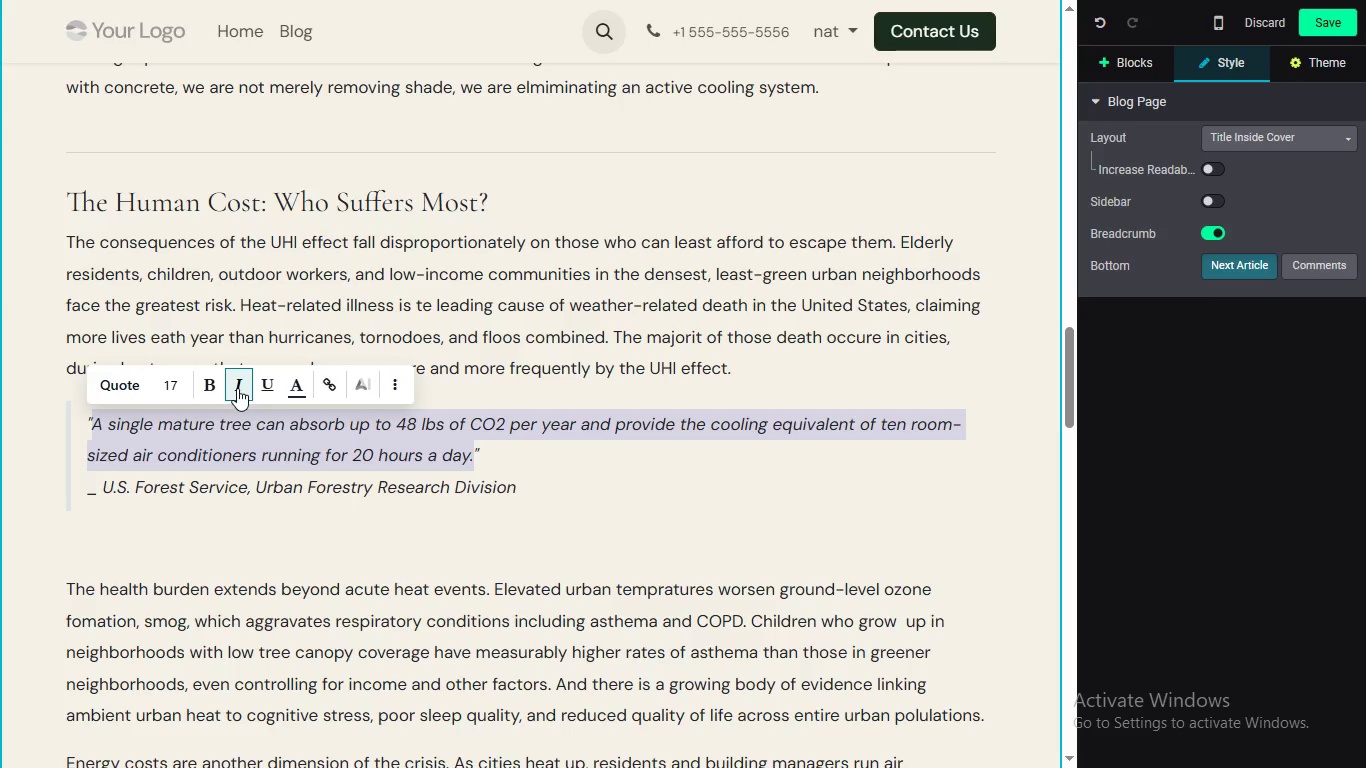 
left_click([237, 386])
 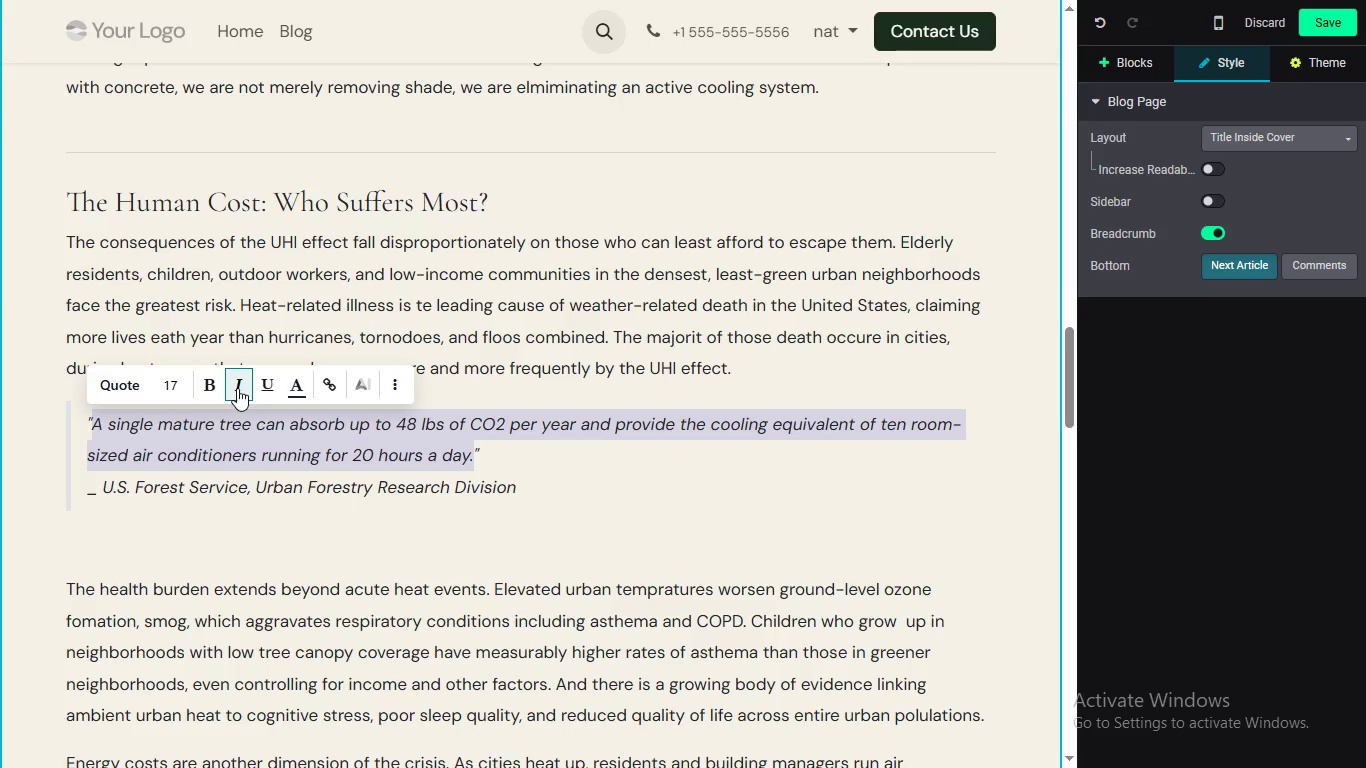 
left_click([237, 386])
 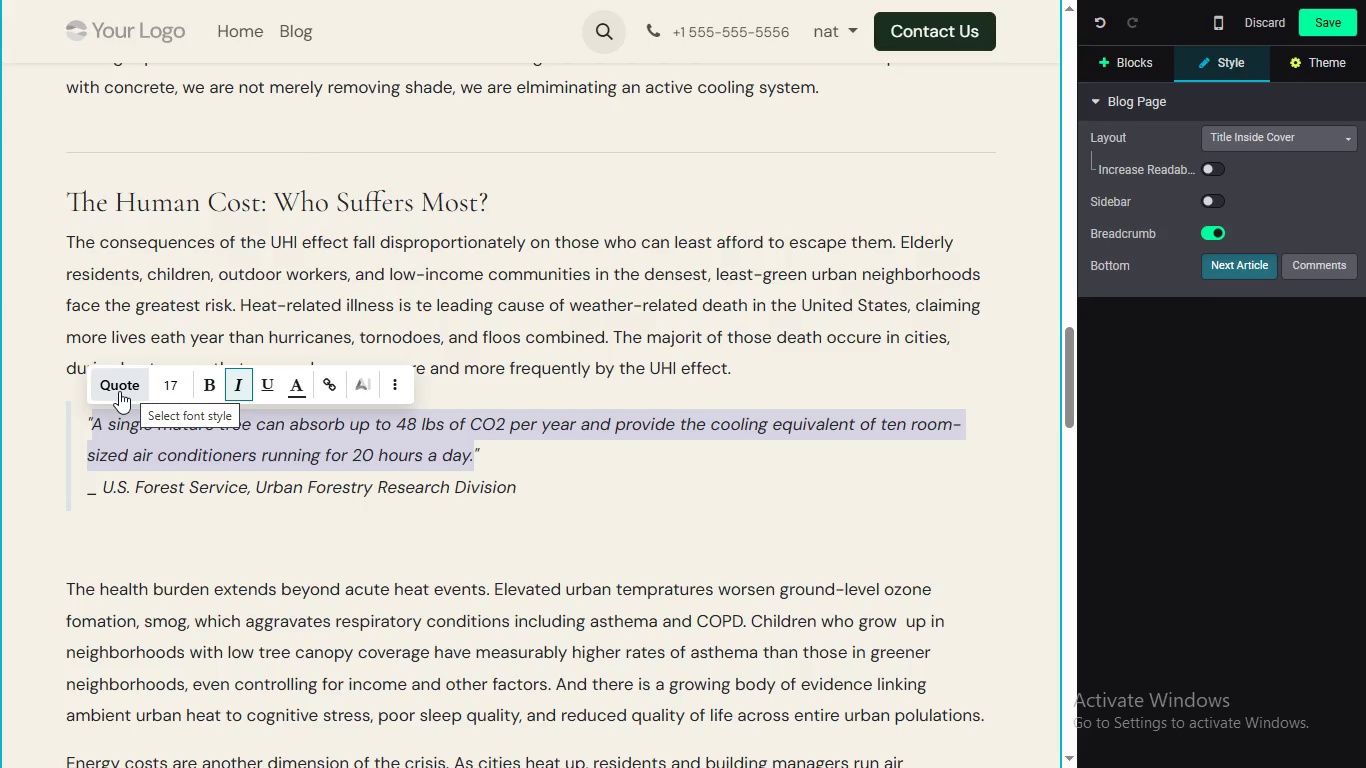 
wait(10.33)
 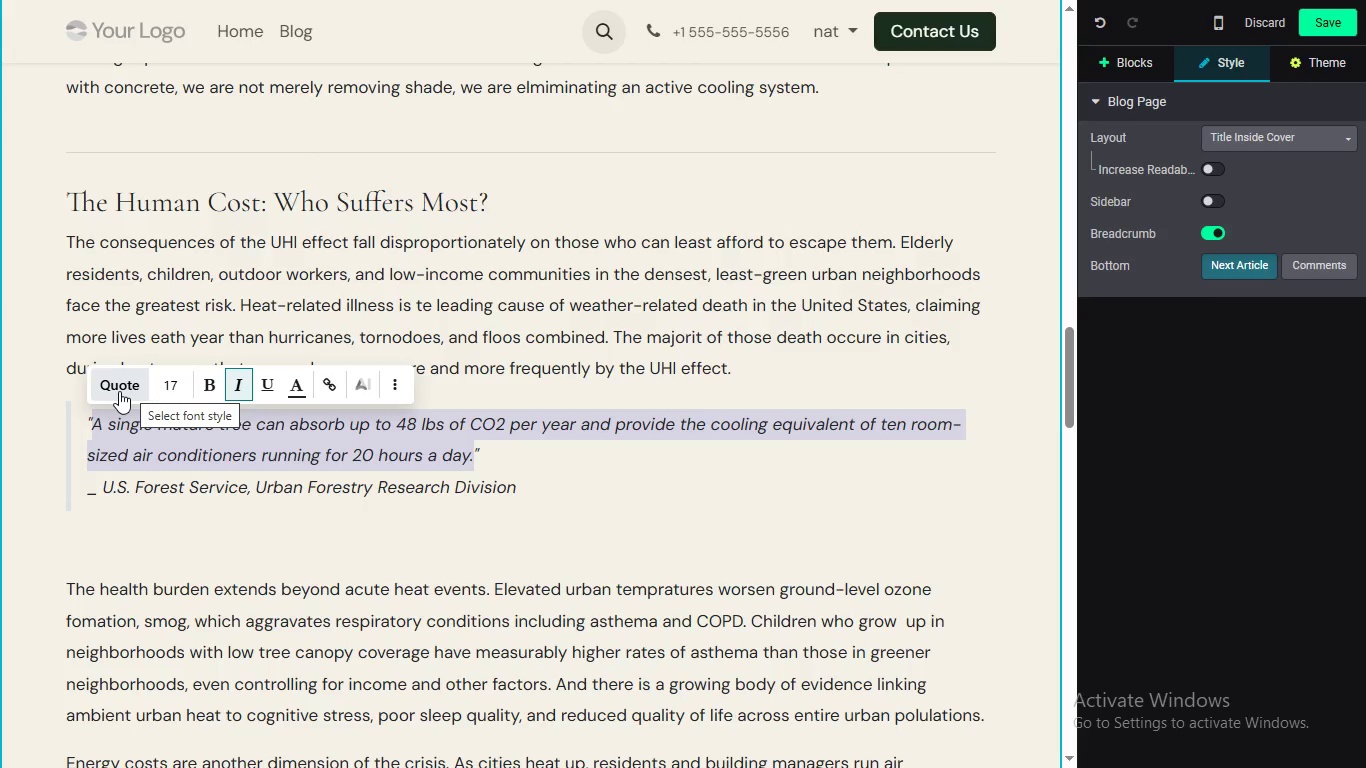 
left_click([115, 392])
 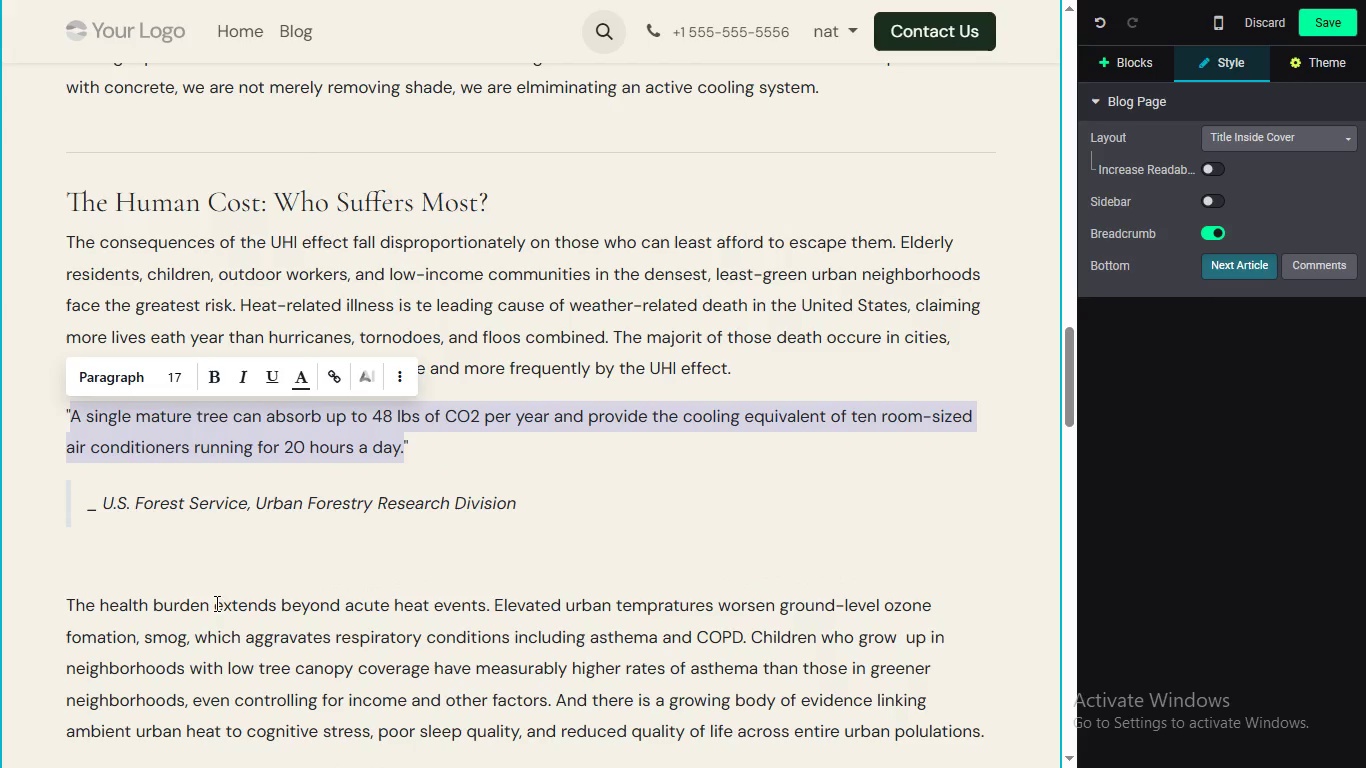 
wait(6.2)
 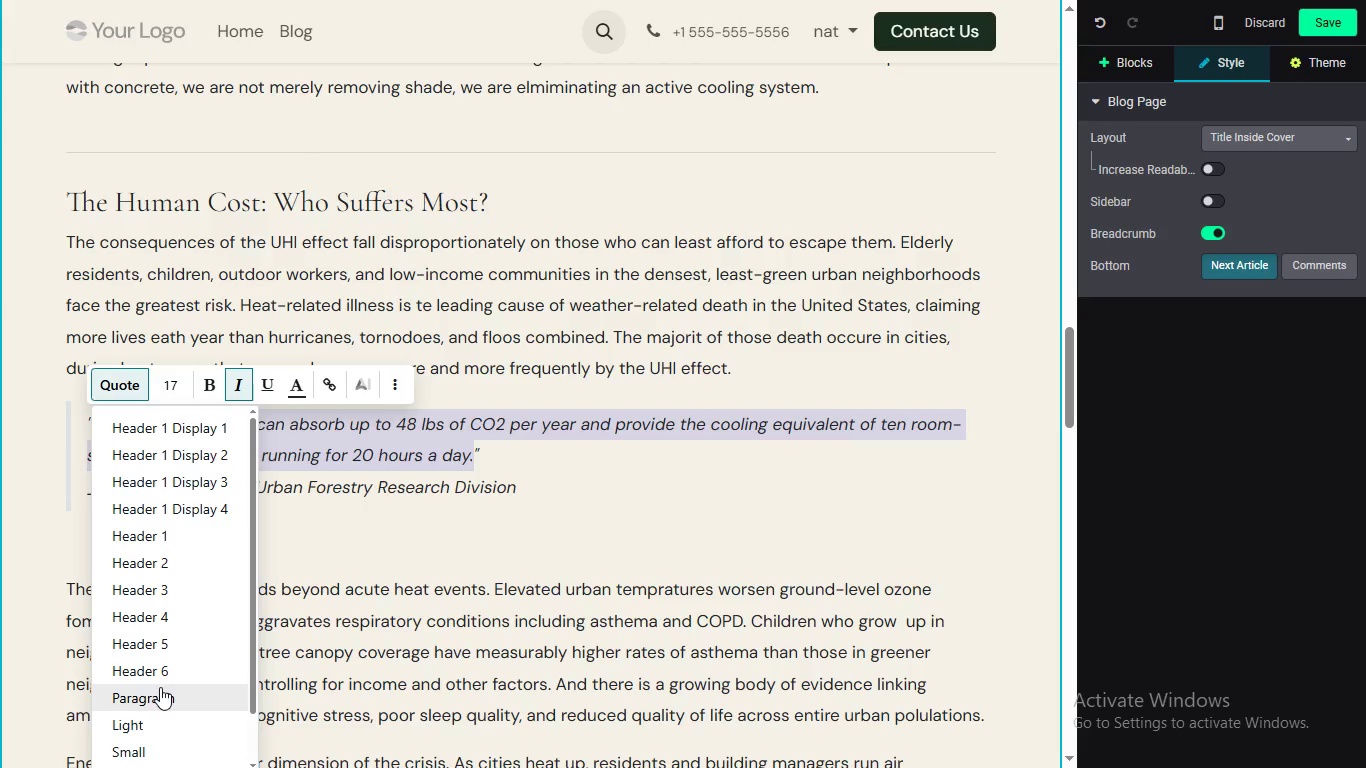 
left_click([161, 688])
 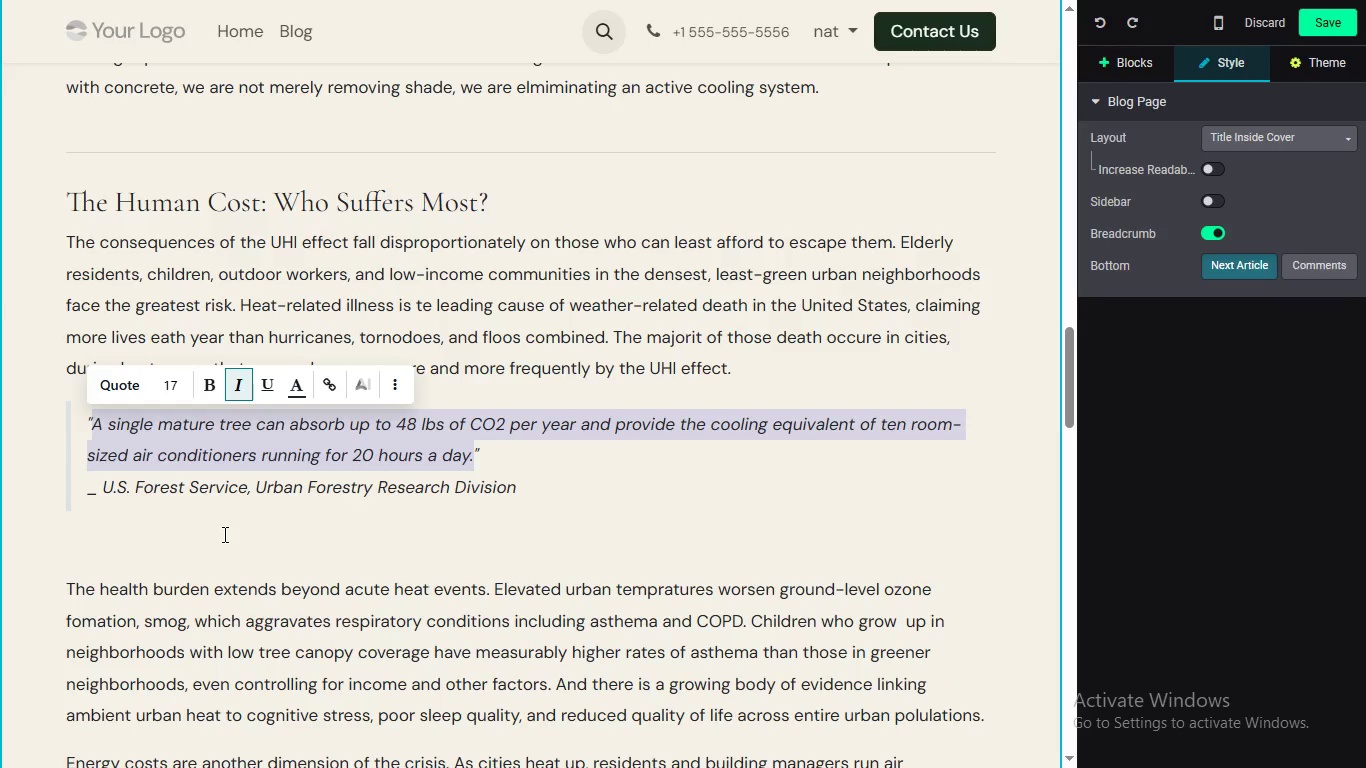 
wait(7.94)
 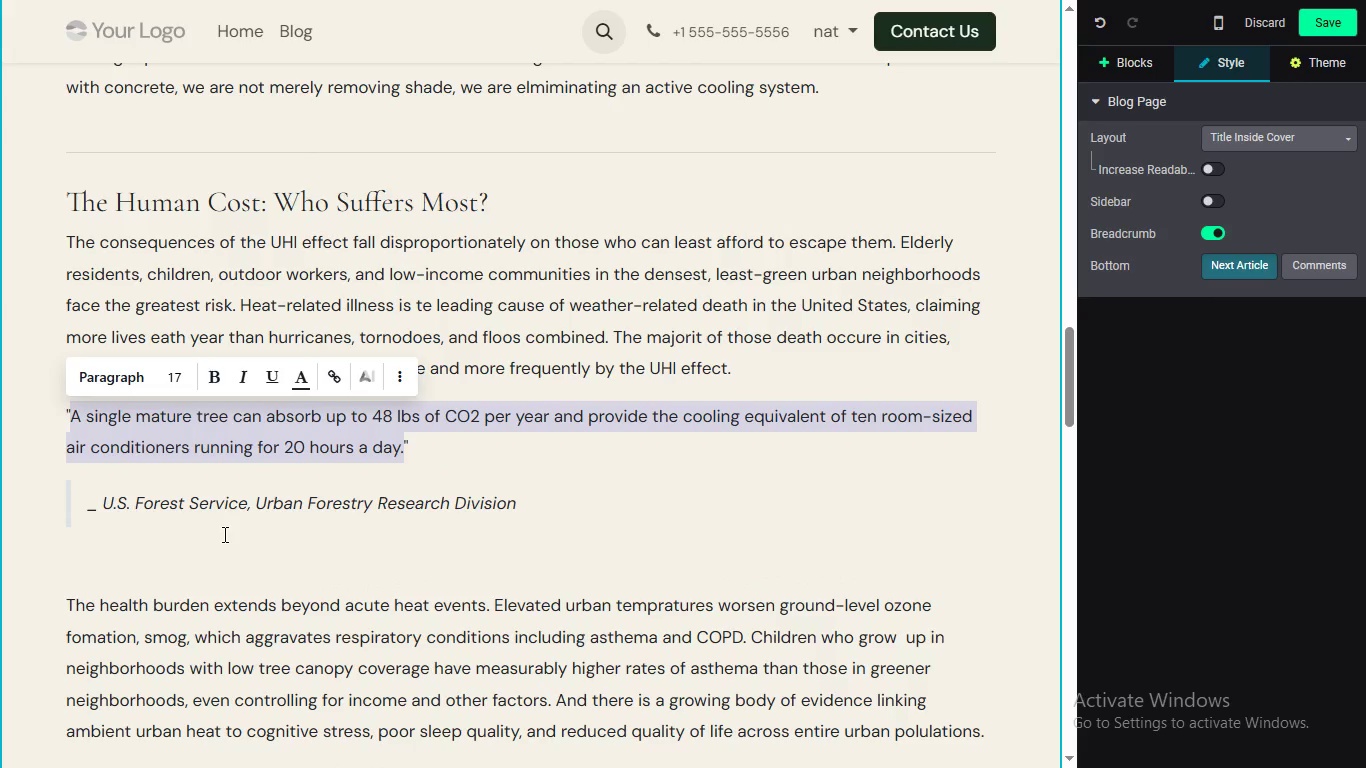 
key(Control+Z)
 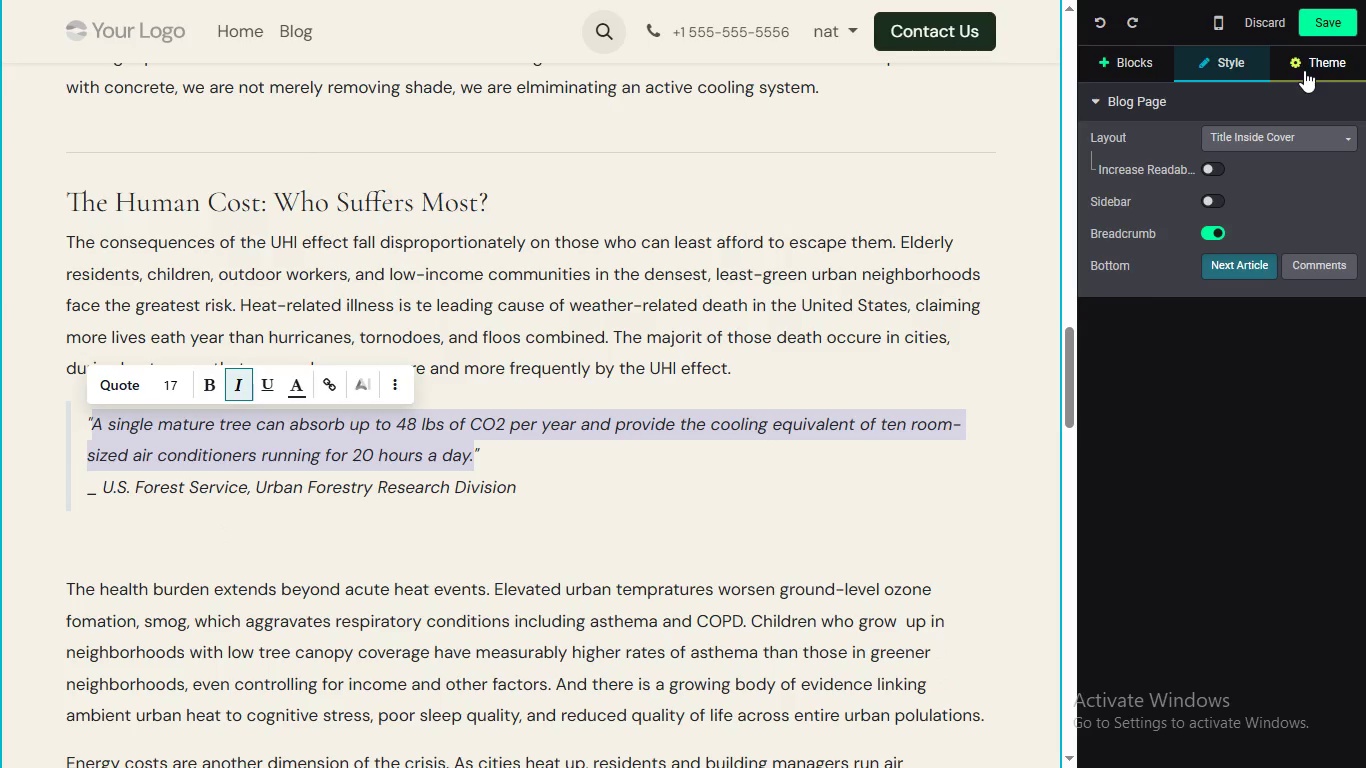 
left_click([1304, 70])
 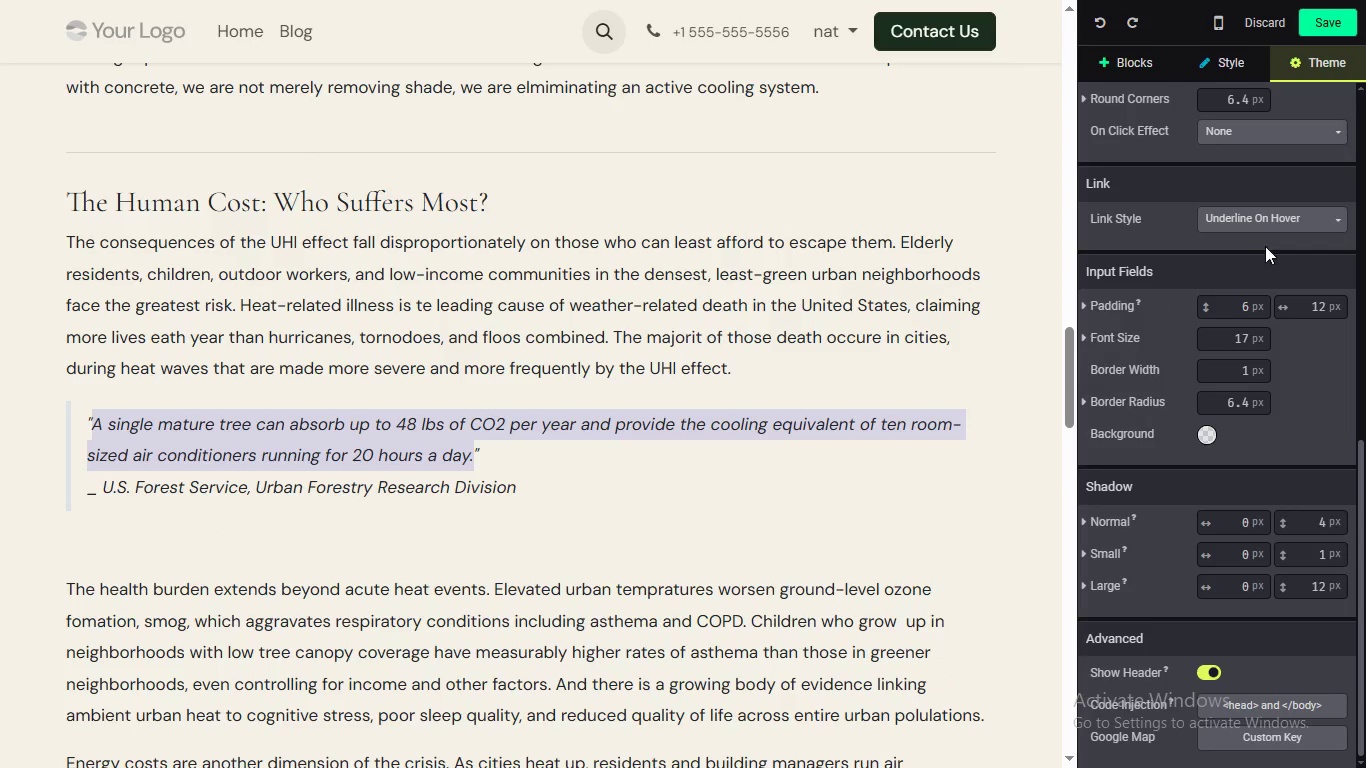 
scroll: coordinate [1241, 244], scroll_direction: down, amount: 4.0
 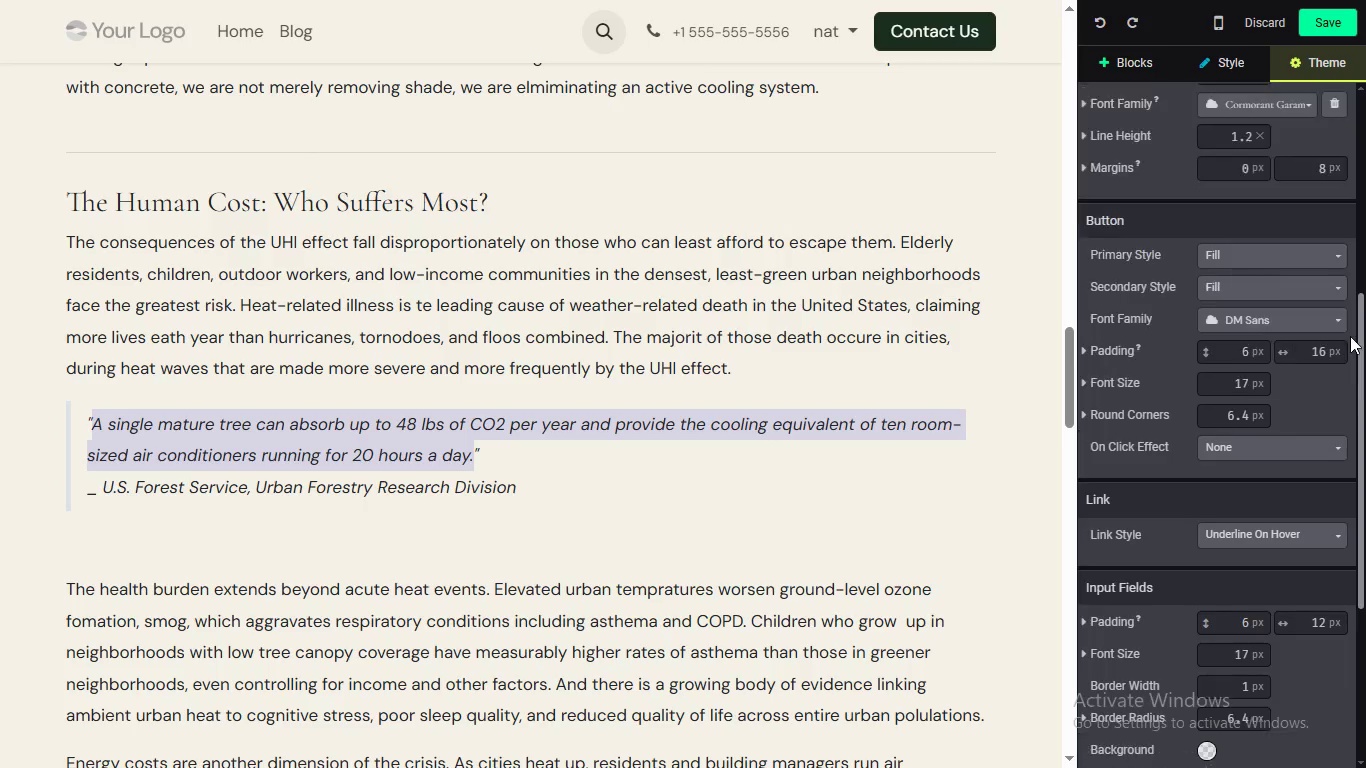 
left_click_drag(start_coordinate=[1360, 460], to_coordinate=[1343, 381])
 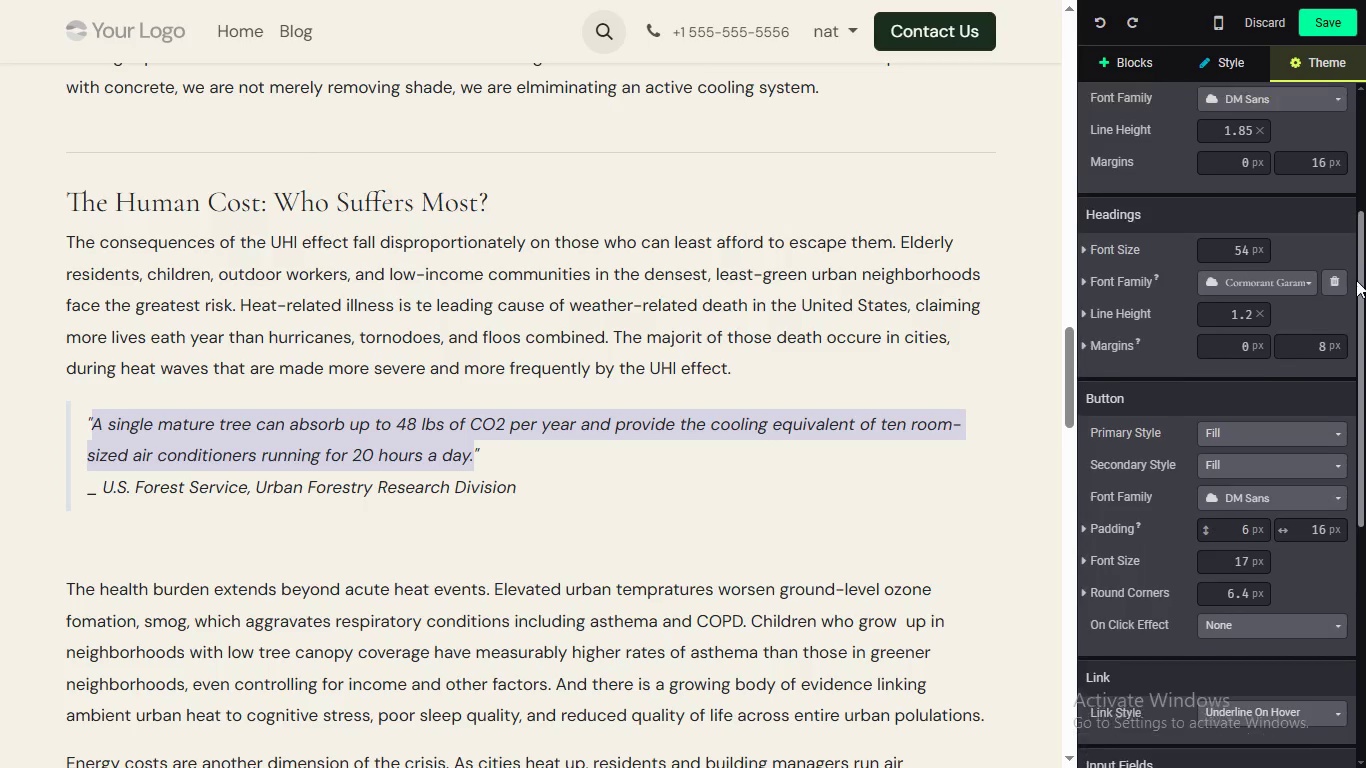 
left_click_drag(start_coordinate=[1359, 404], to_coordinate=[1350, 336])
 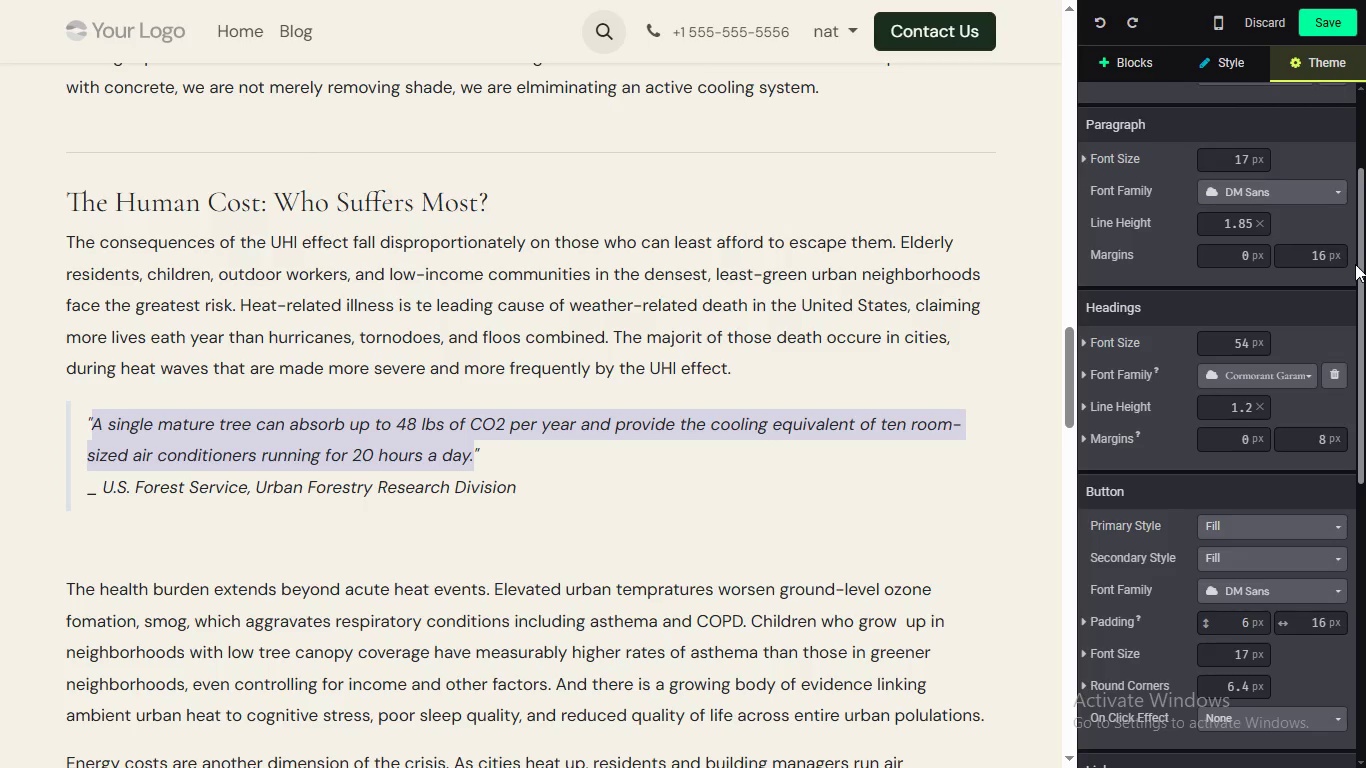 
left_click_drag(start_coordinate=[1364, 365], to_coordinate=[1356, 279])
 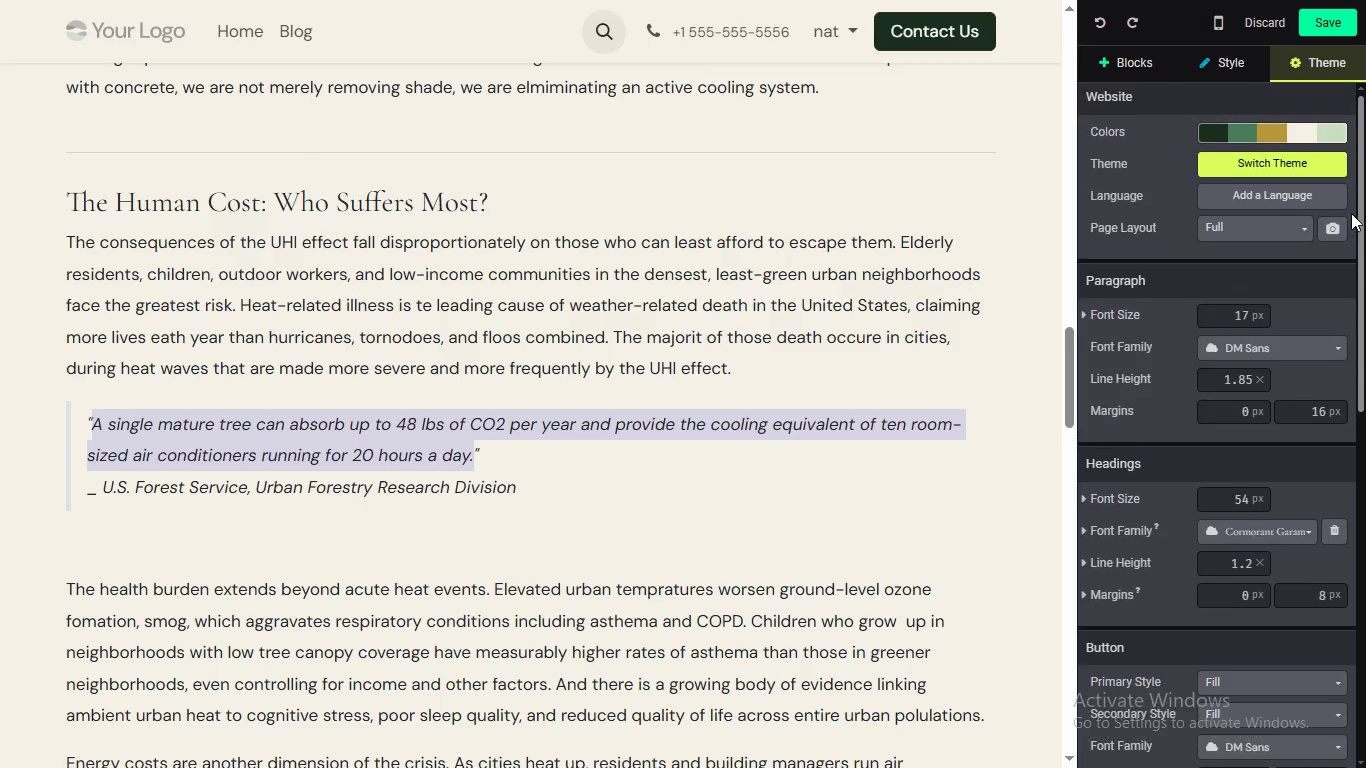 
left_click_drag(start_coordinate=[1365, 303], to_coordinate=[1355, 264])
 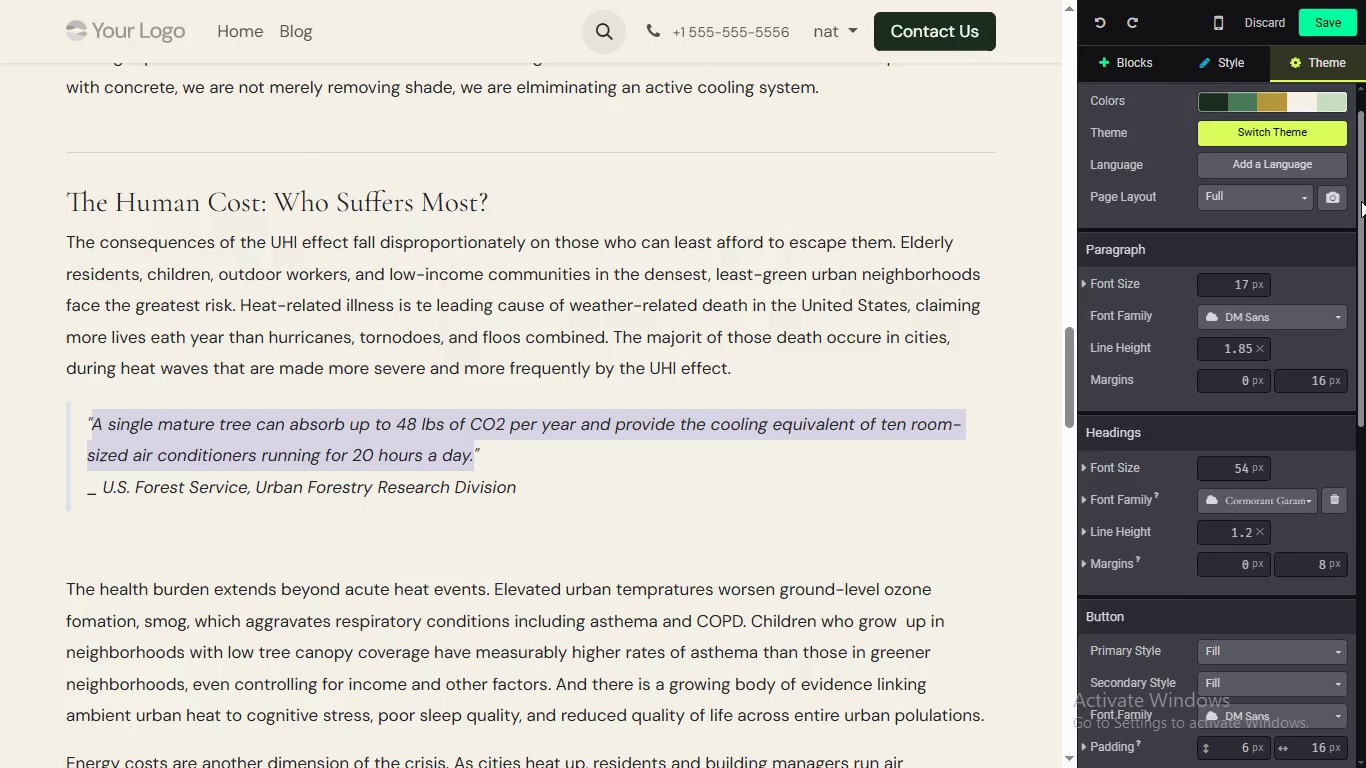 
left_click_drag(start_coordinate=[1360, 285], to_coordinate=[1350, 198])
 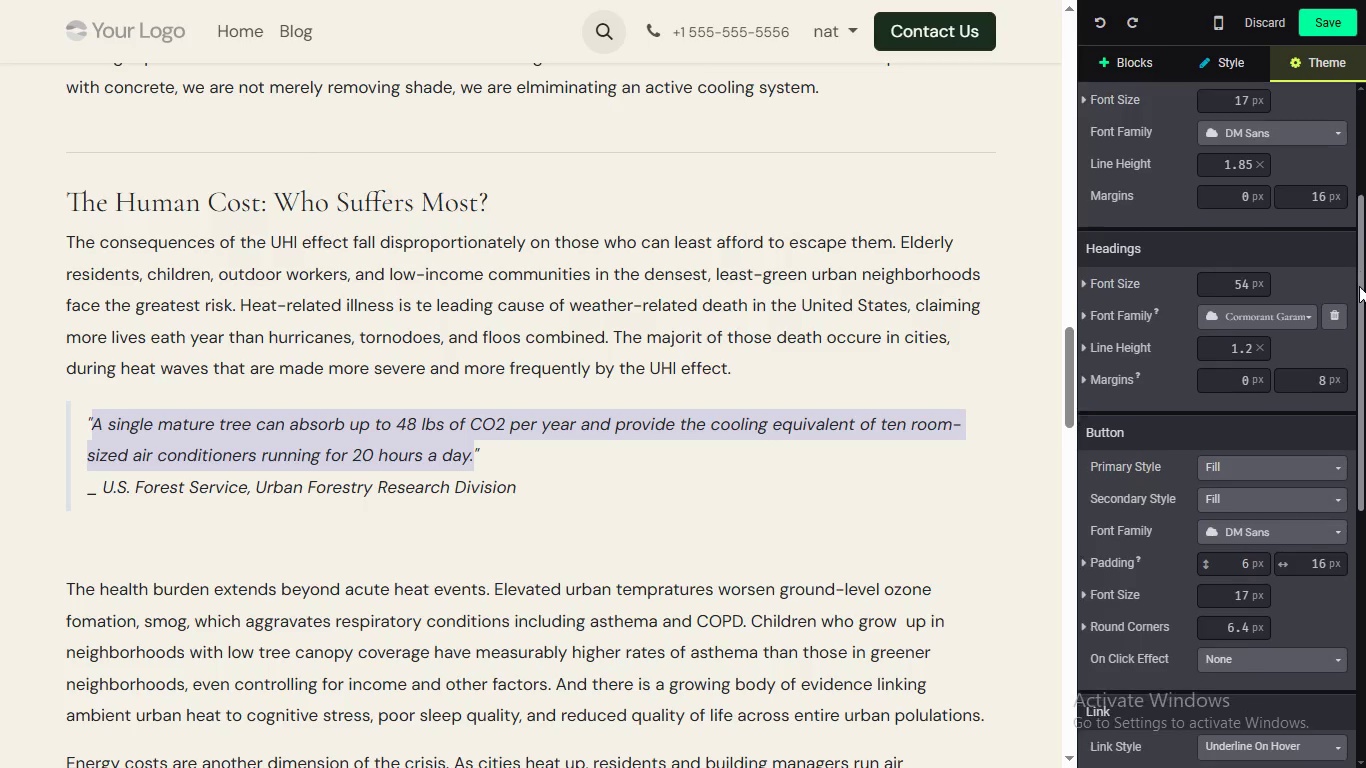 
left_click_drag(start_coordinate=[1361, 185], to_coordinate=[1359, 286])
 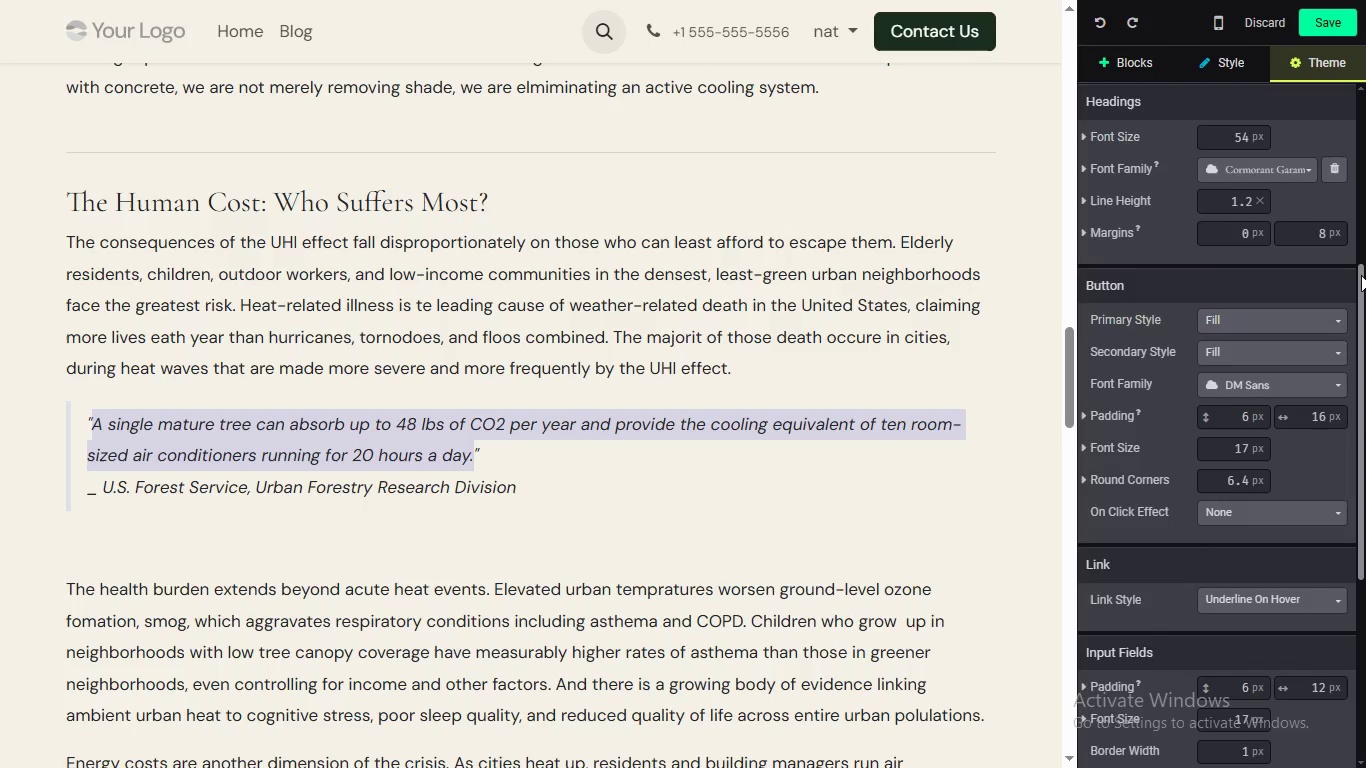 
left_click_drag(start_coordinate=[1362, 235], to_coordinate=[1365, 279])
 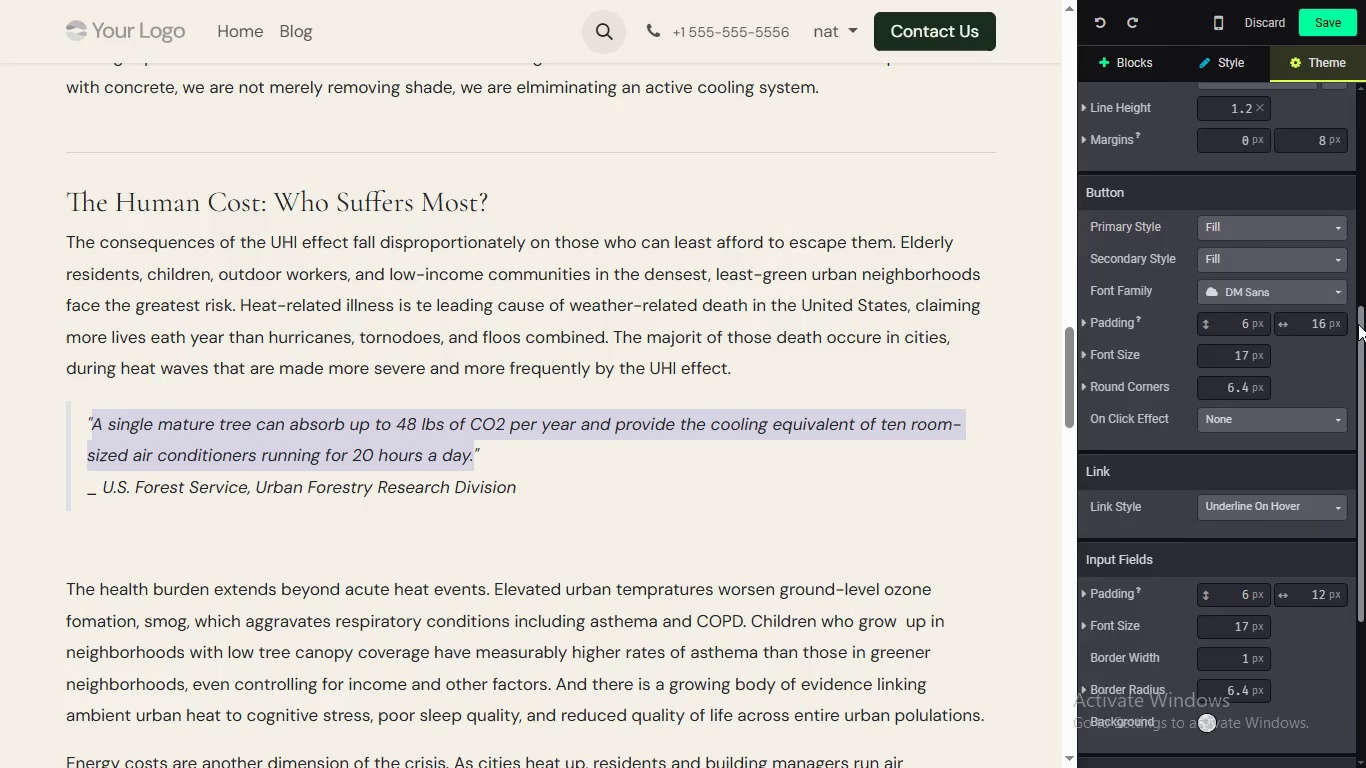 
left_click_drag(start_coordinate=[1362, 264], to_coordinate=[1365, 290])
 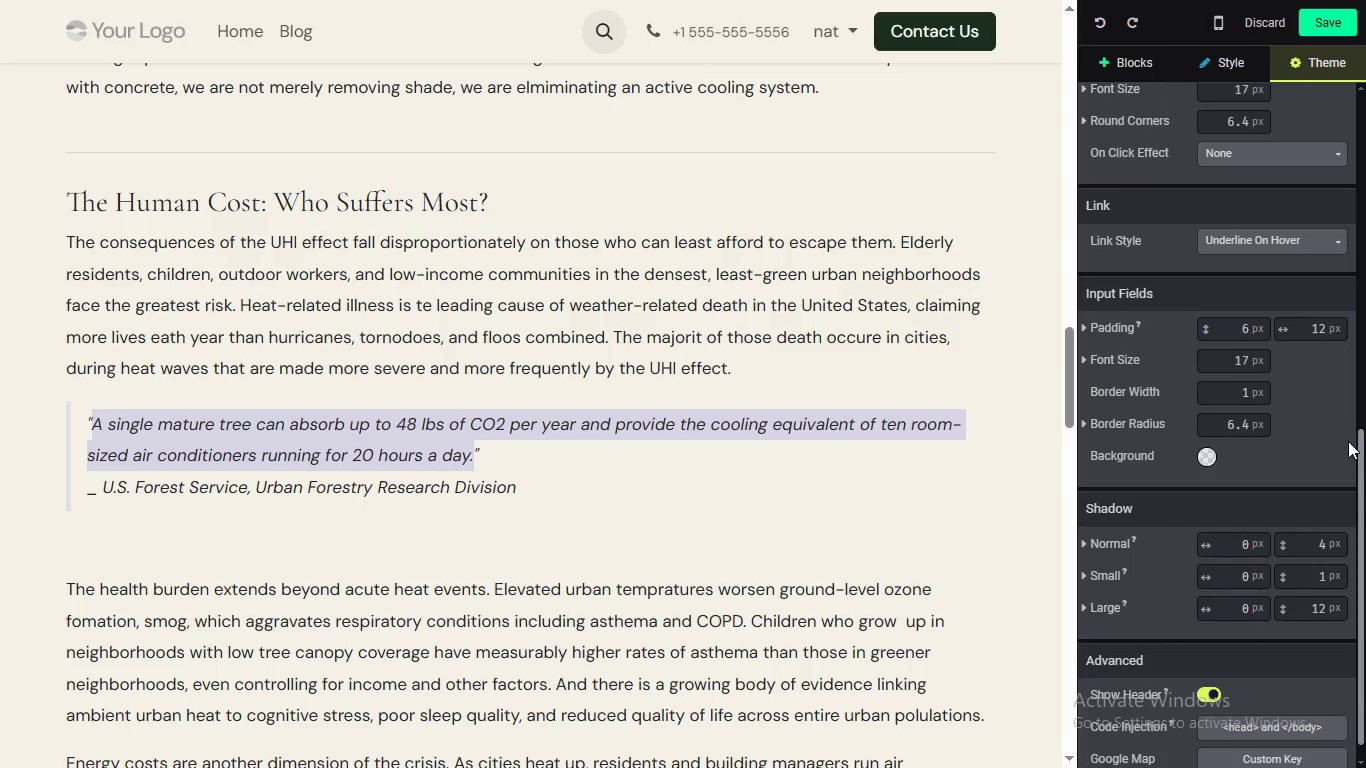 
left_click_drag(start_coordinate=[1361, 275], to_coordinate=[1360, 304])
 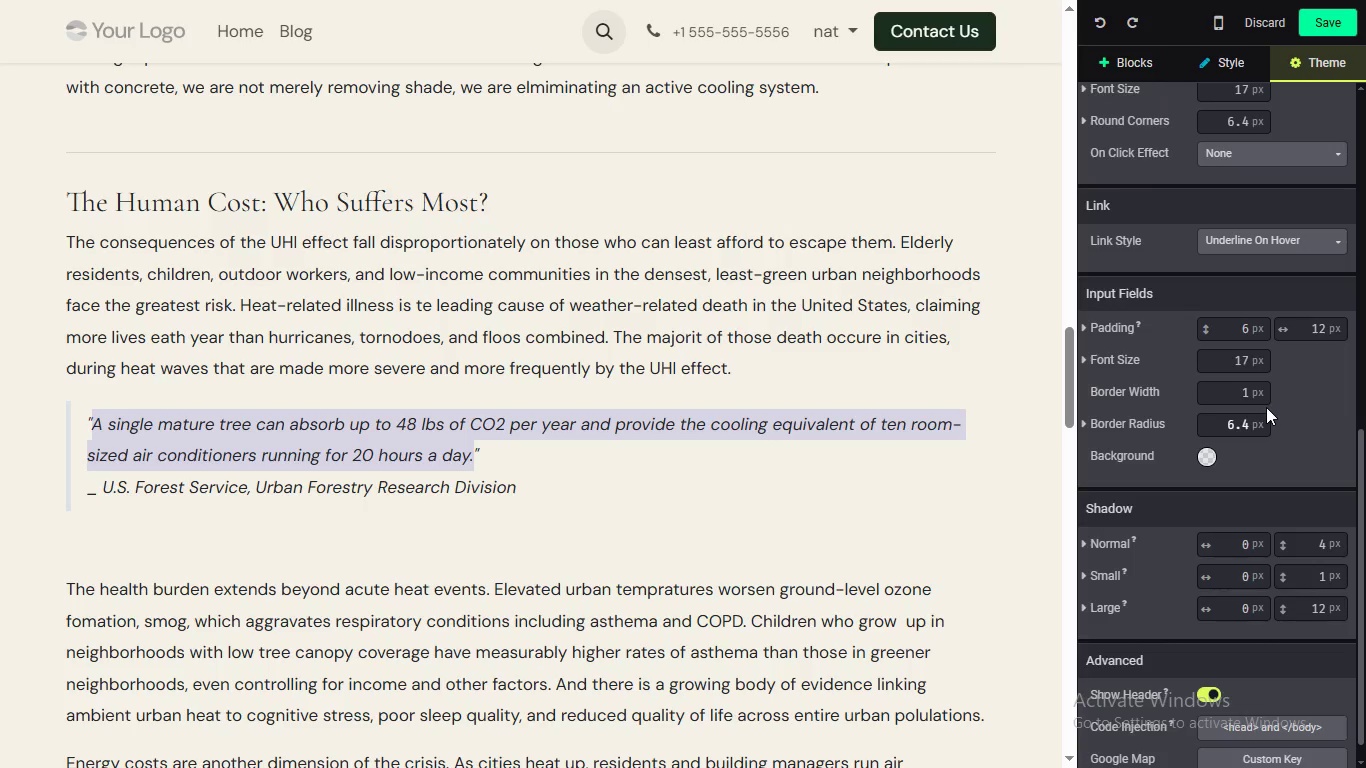 
left_click_drag(start_coordinate=[1360, 304], to_coordinate=[1358, 442])
 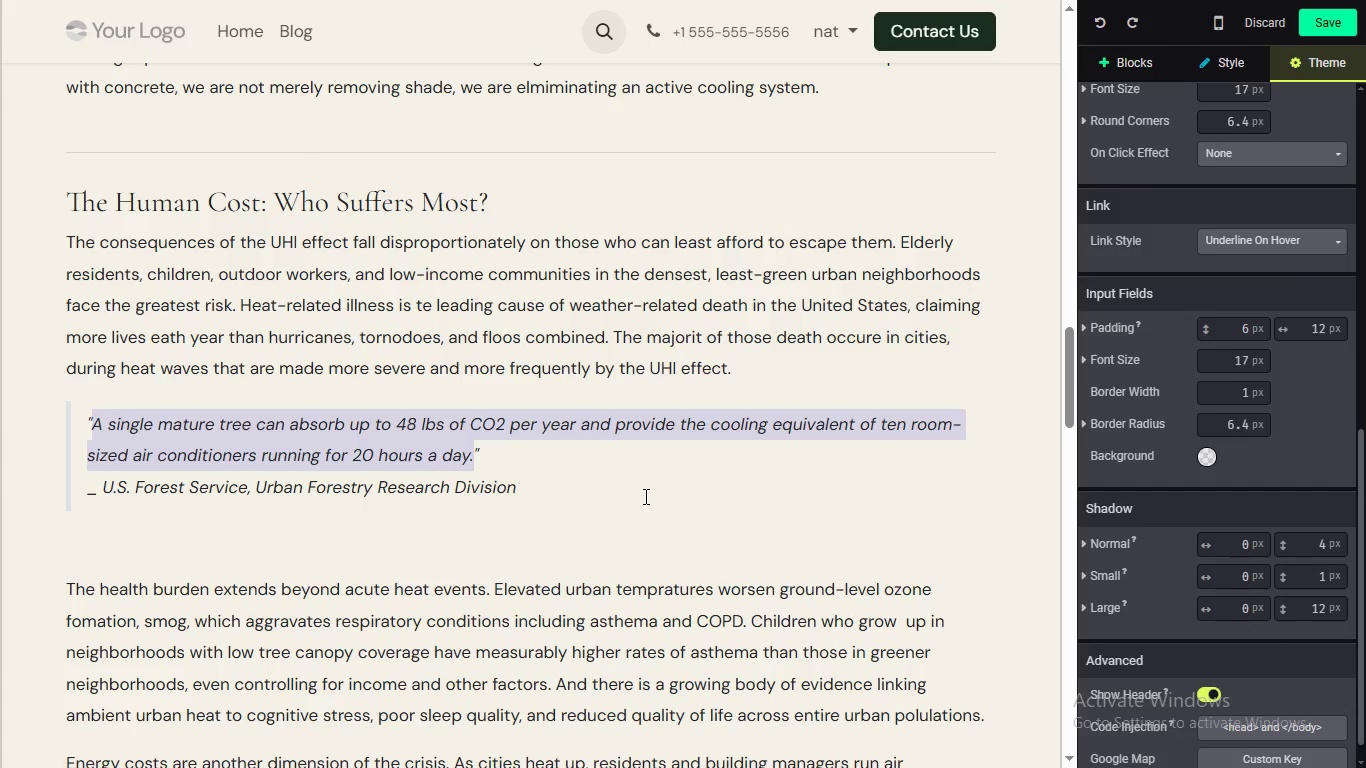 
wait(13.41)
 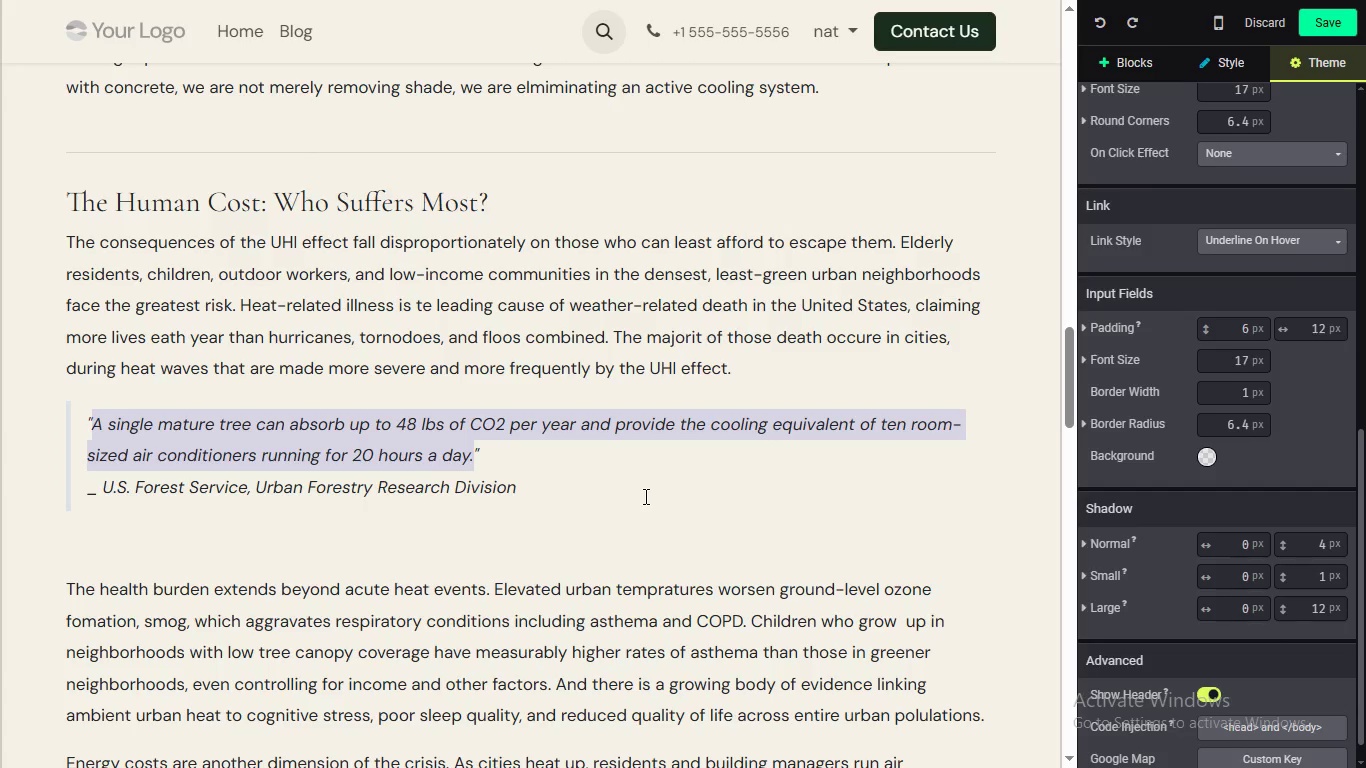 
left_click([468, 458])
 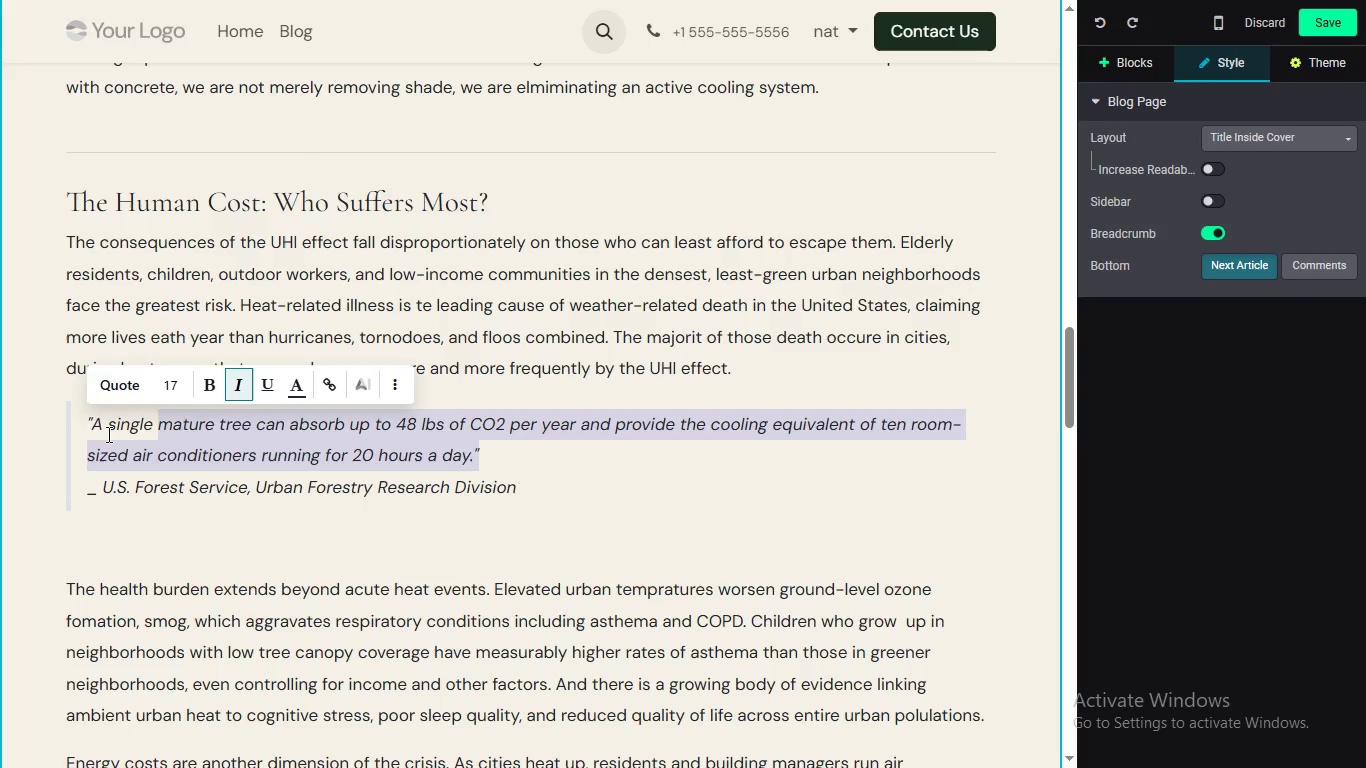 
left_click([472, 455])
 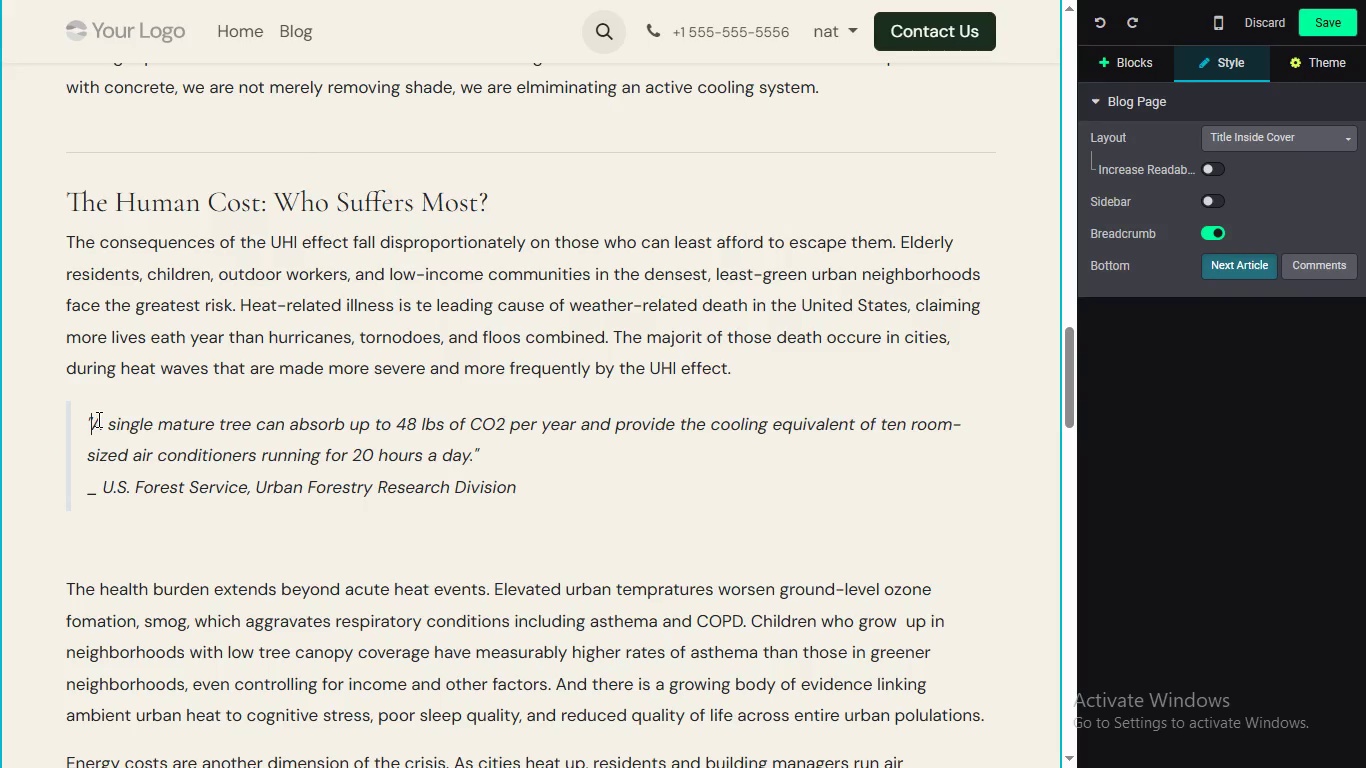 
left_click_drag(start_coordinate=[472, 455], to_coordinate=[186, 428])
 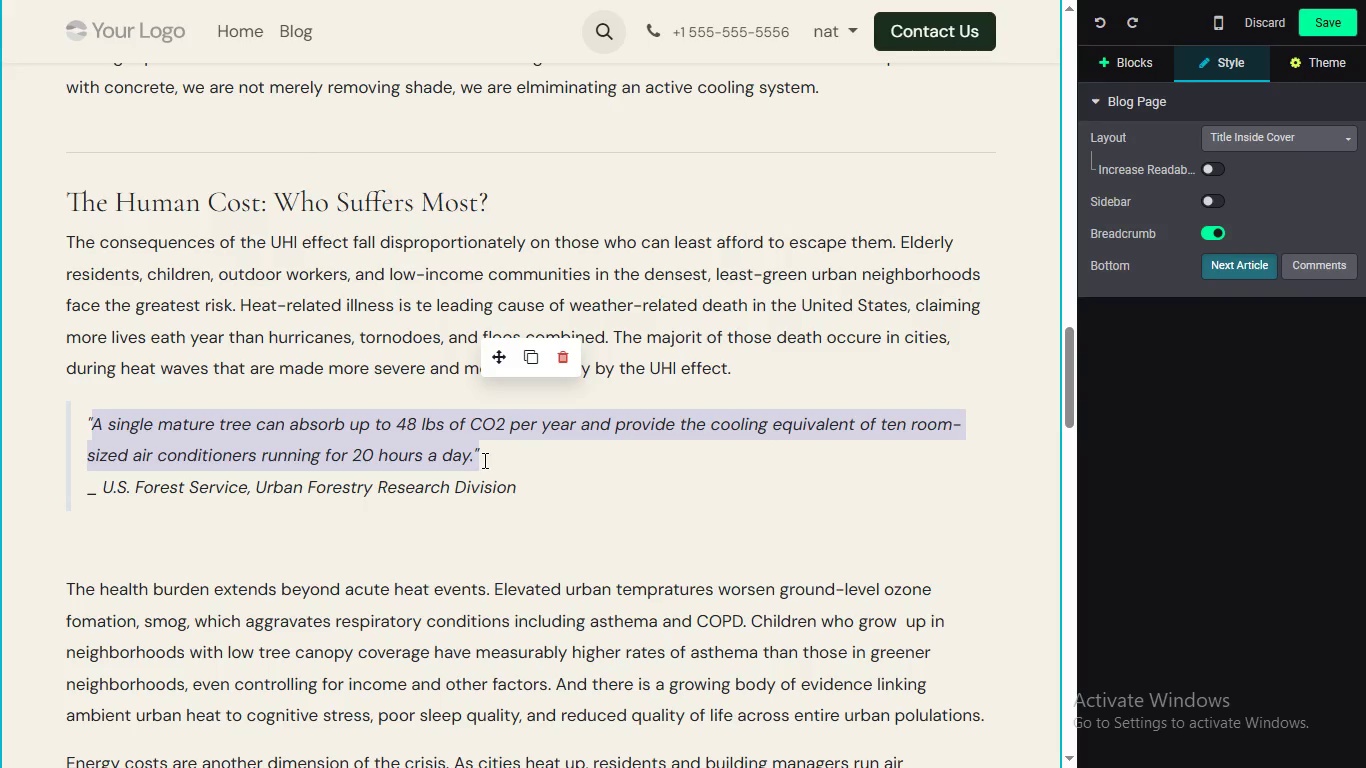 
left_click([97, 419])
 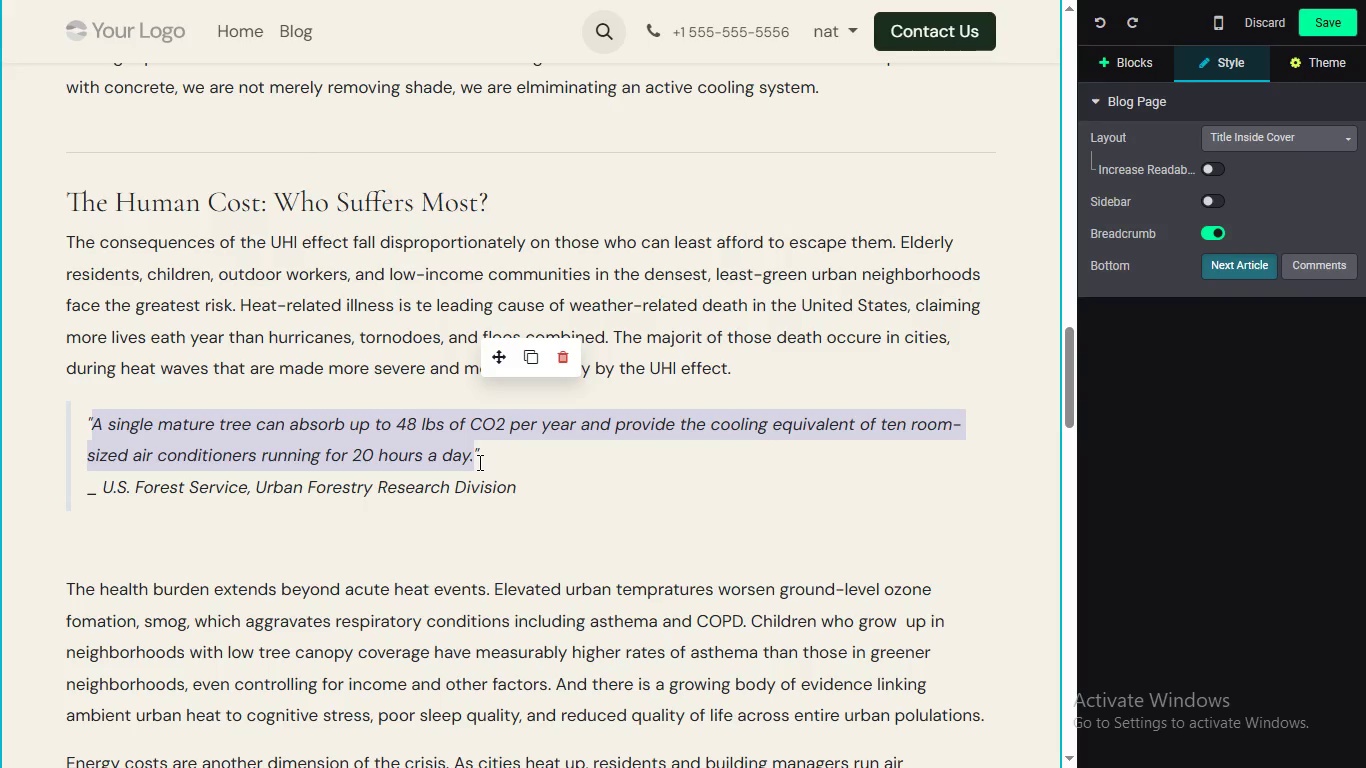 
left_click_drag(start_coordinate=[97, 419], to_coordinate=[476, 466])
 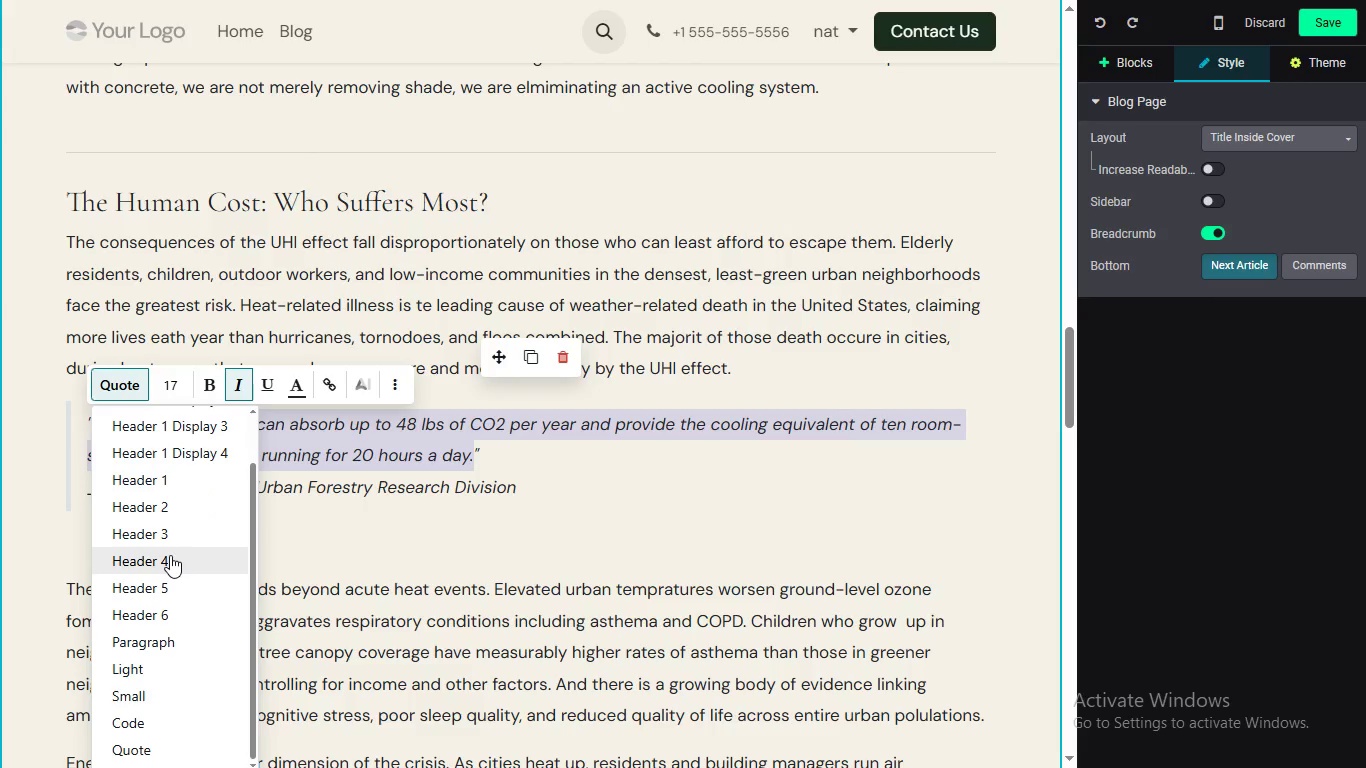 
left_click([131, 386])
 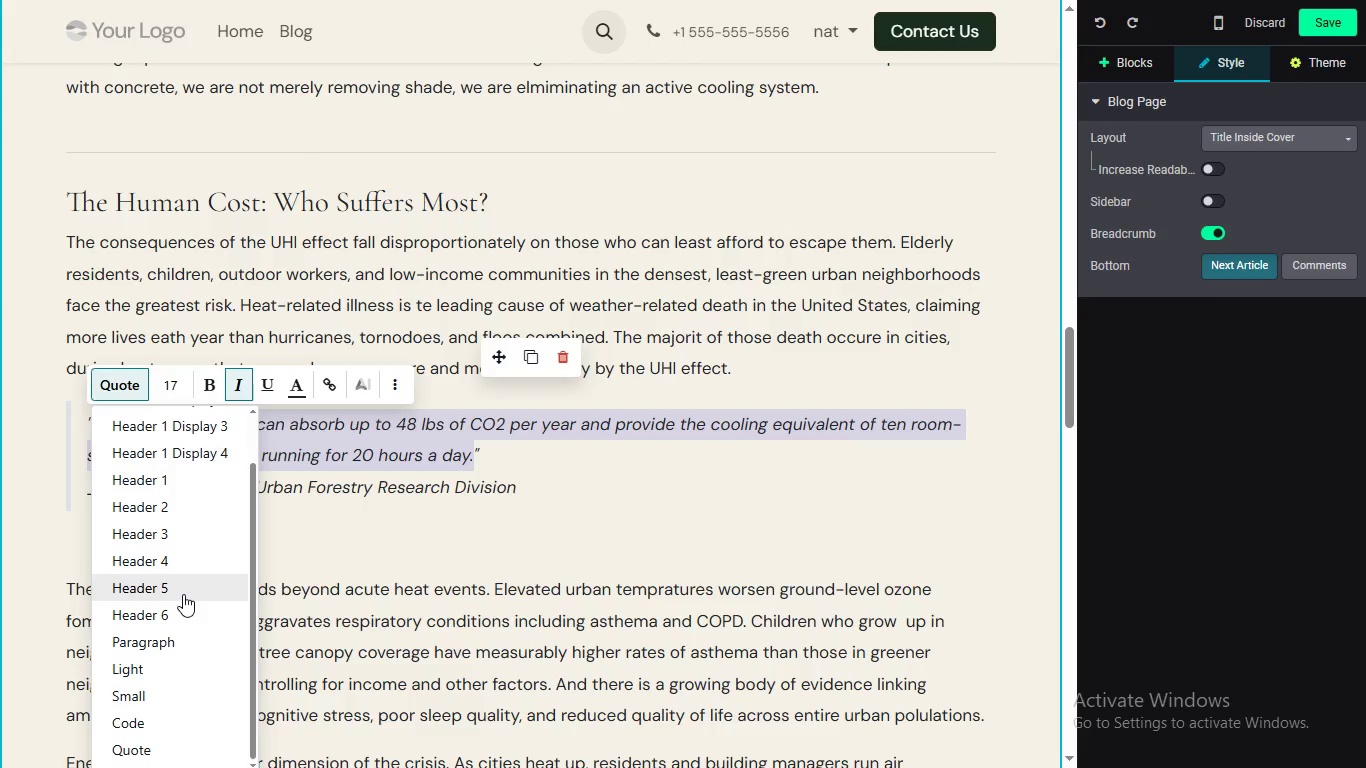 
scroll: coordinate [171, 572], scroll_direction: down, amount: 7.0
 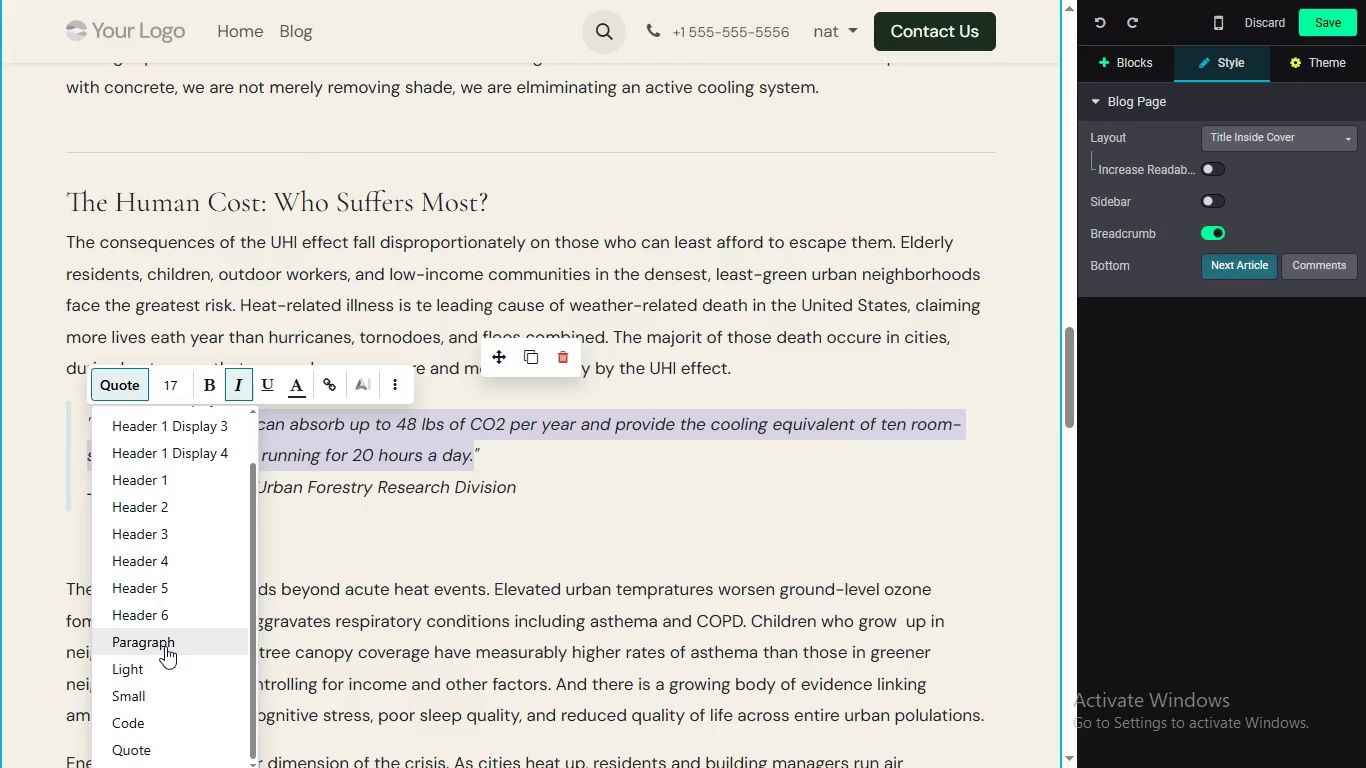 
wait(10.25)
 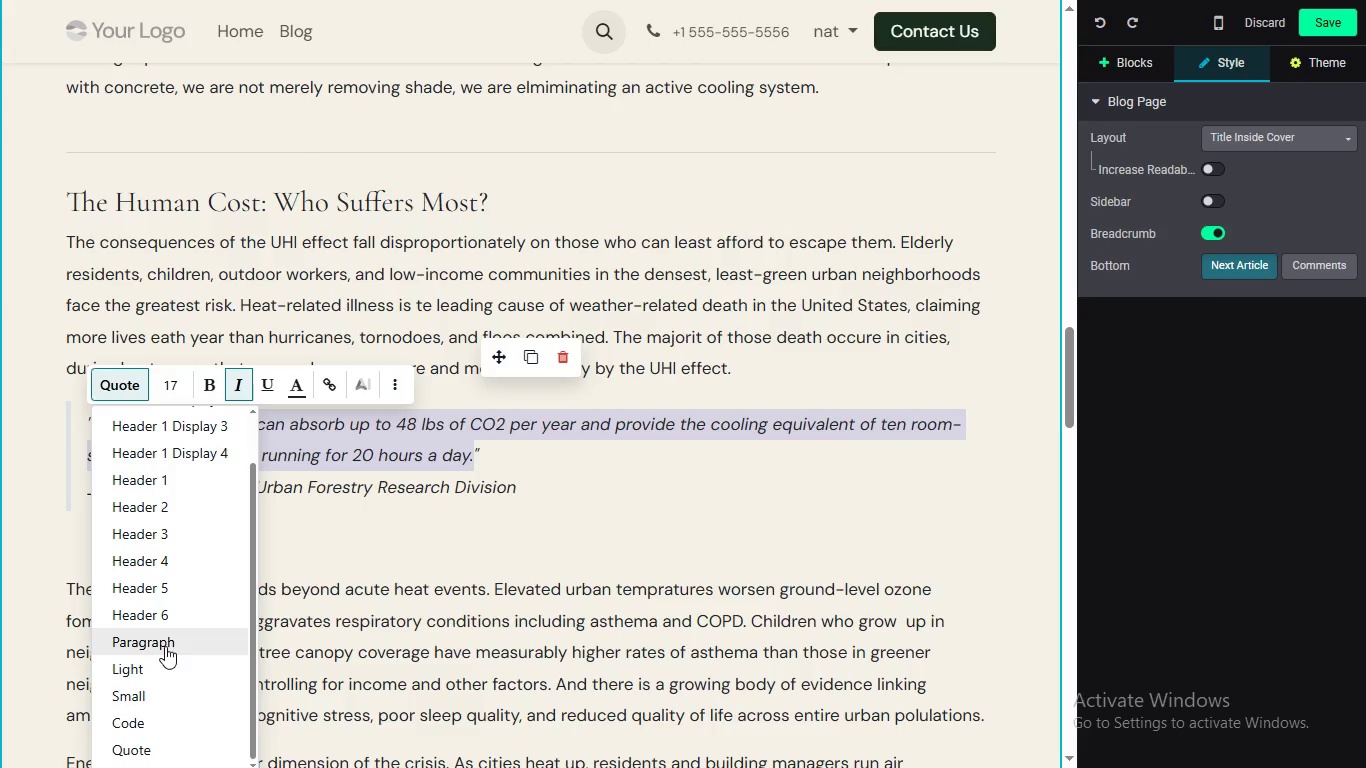 
left_click([187, 476])
 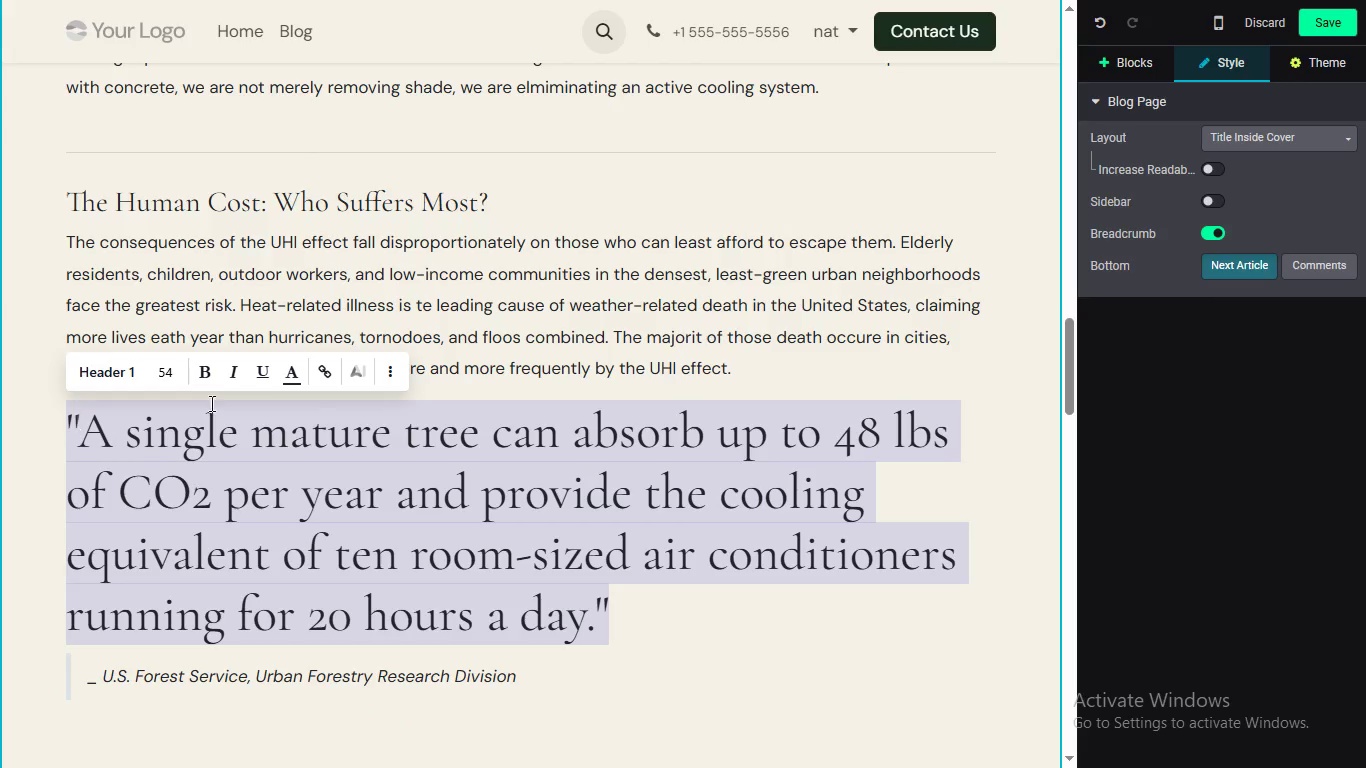 
left_click_drag(start_coordinate=[629, 610], to_coordinate=[63, 421])
 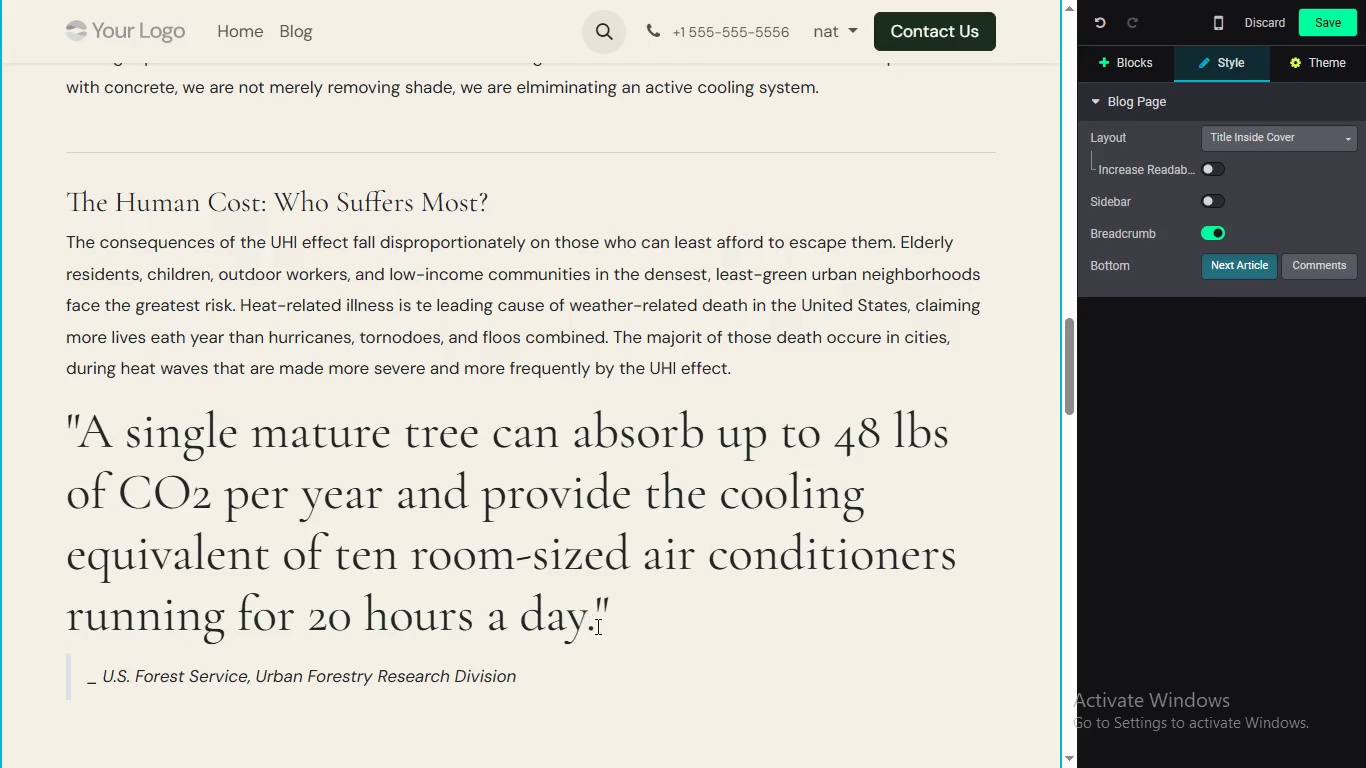 
wait(7.5)
 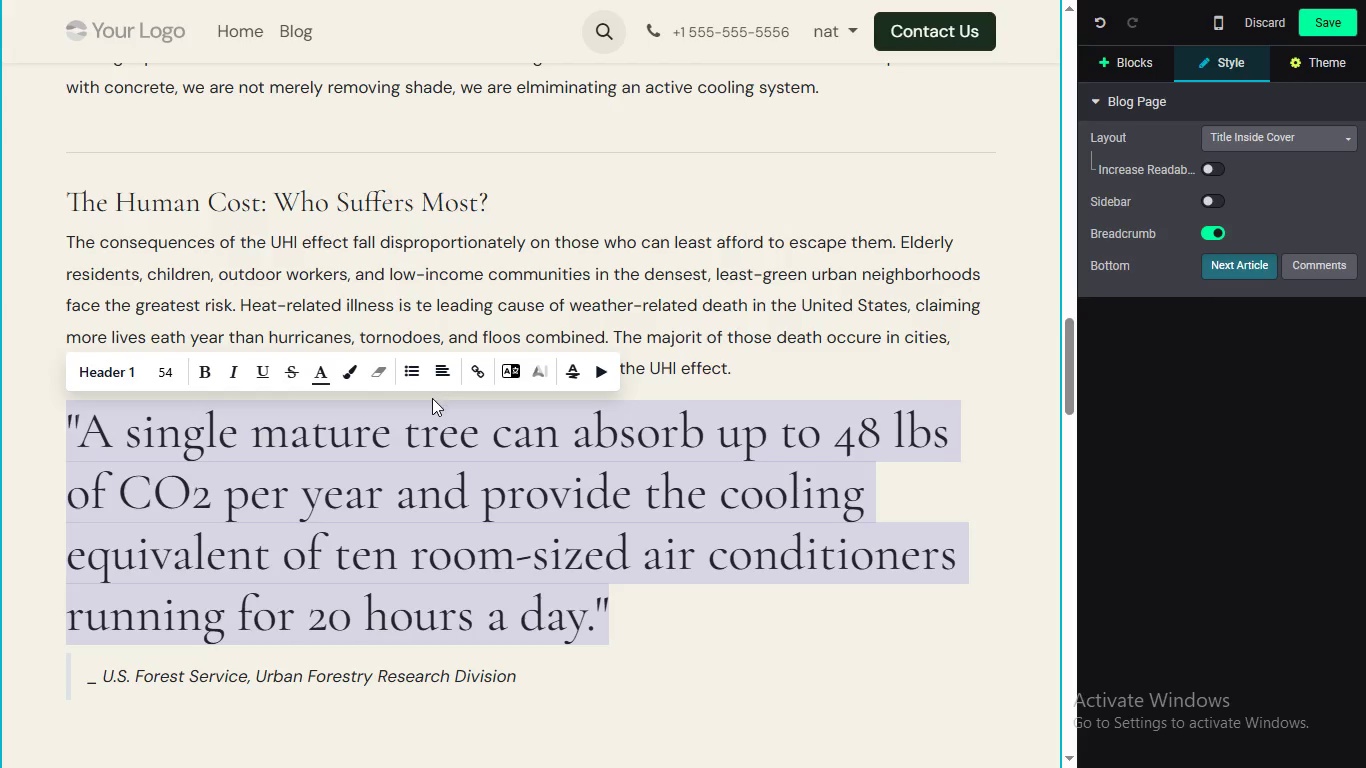 
left_click([579, 622])
 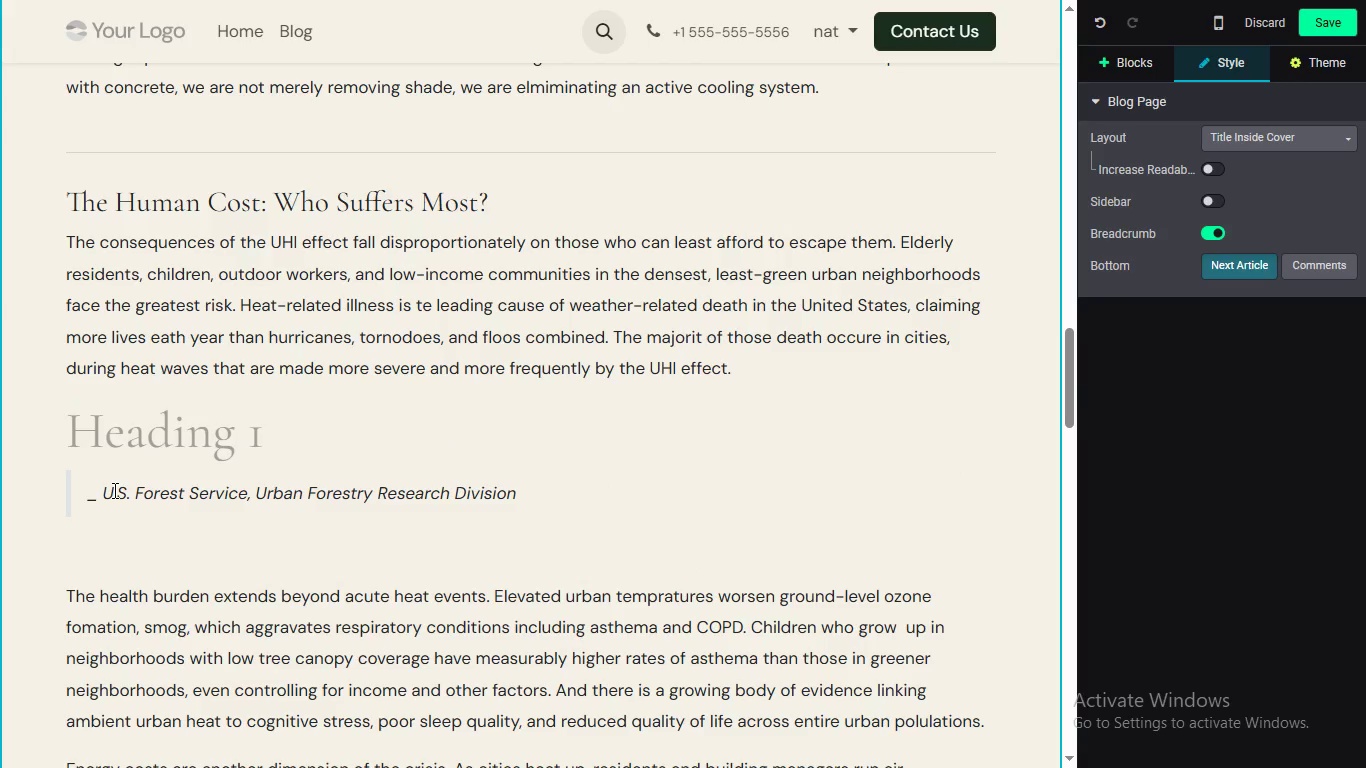 
left_click_drag(start_coordinate=[614, 617], to_coordinate=[47, 429])
 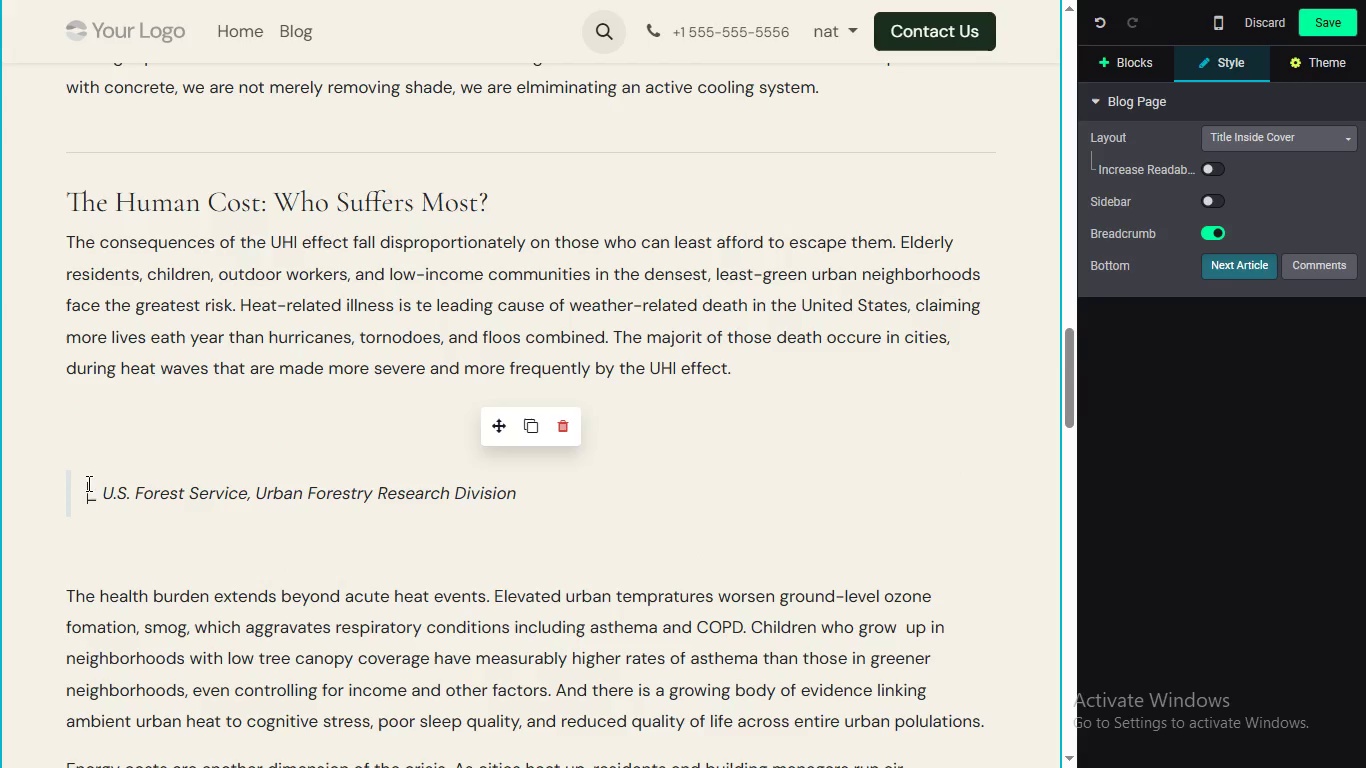 
key(Control+X)
 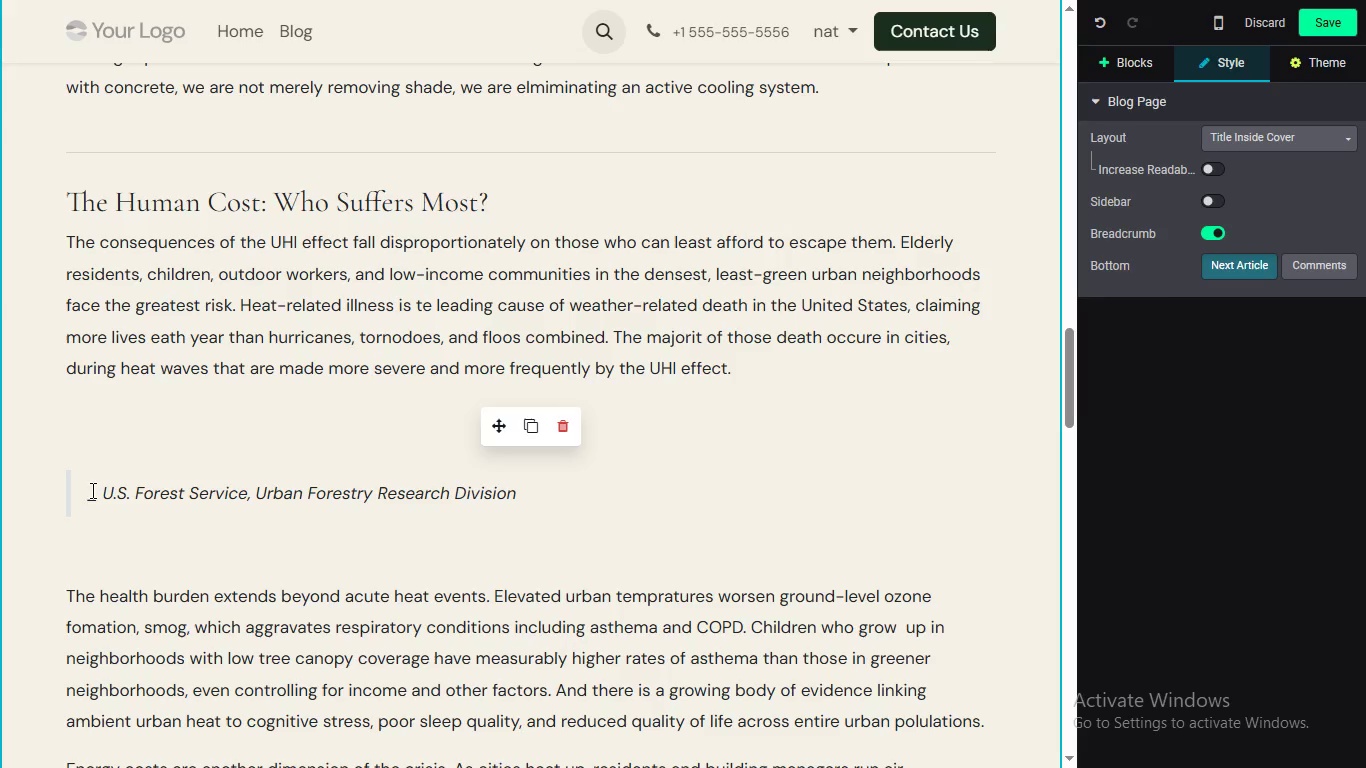 
left_click([111, 477])
 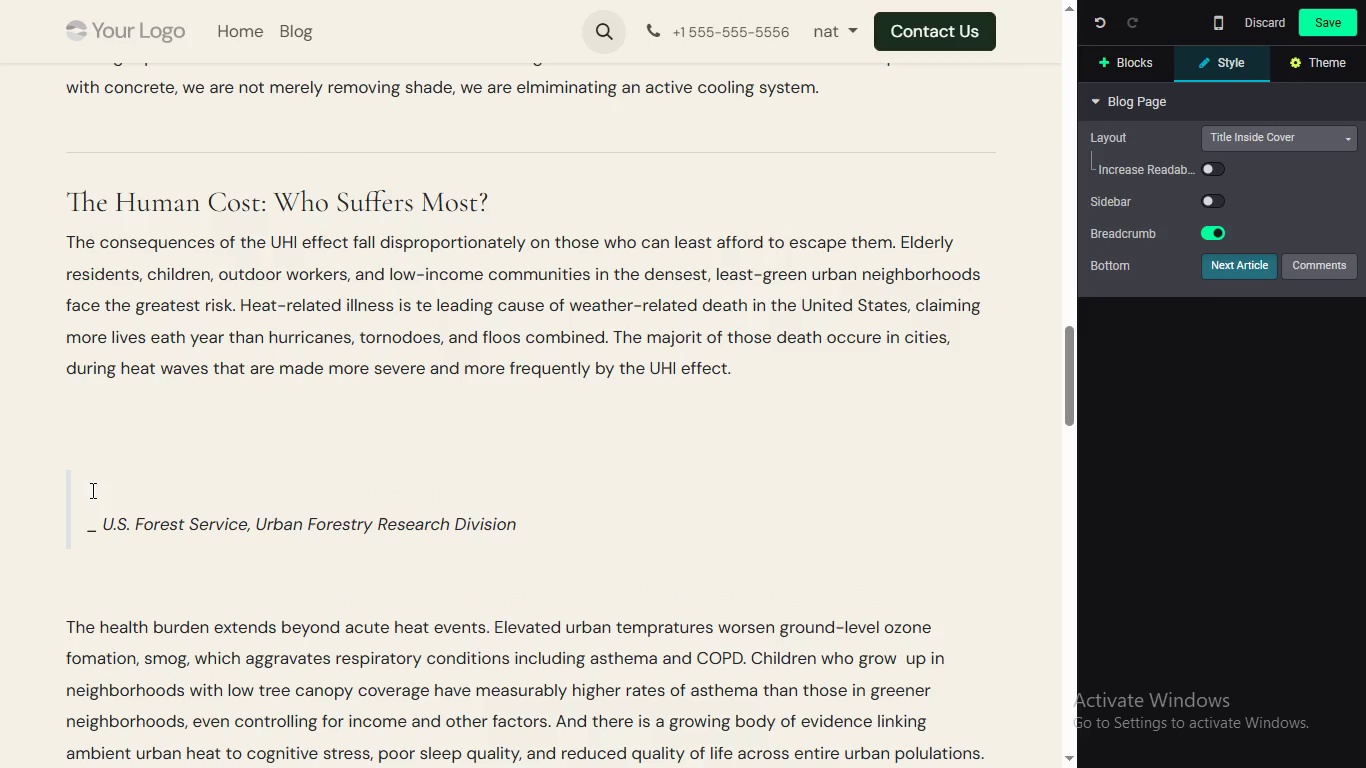 
left_click([87, 483])
 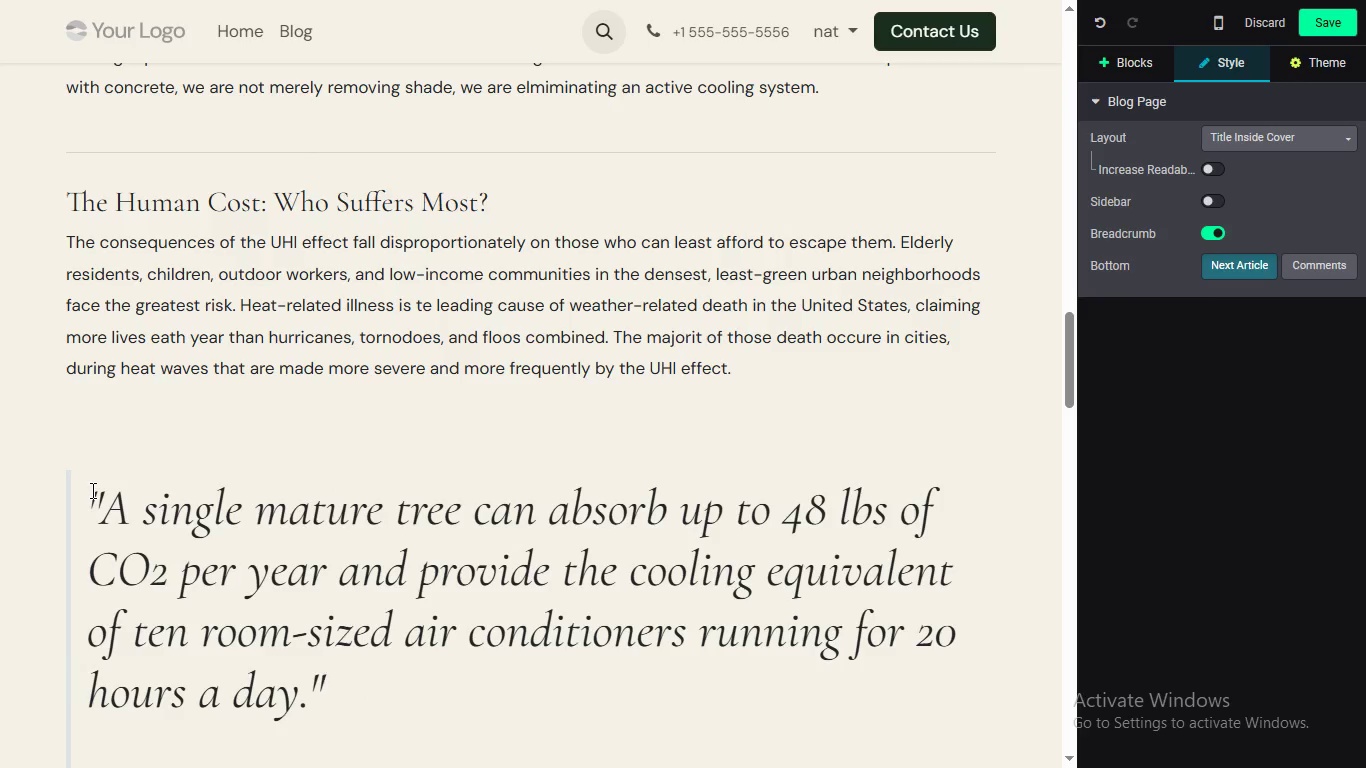 
key(Enter)
 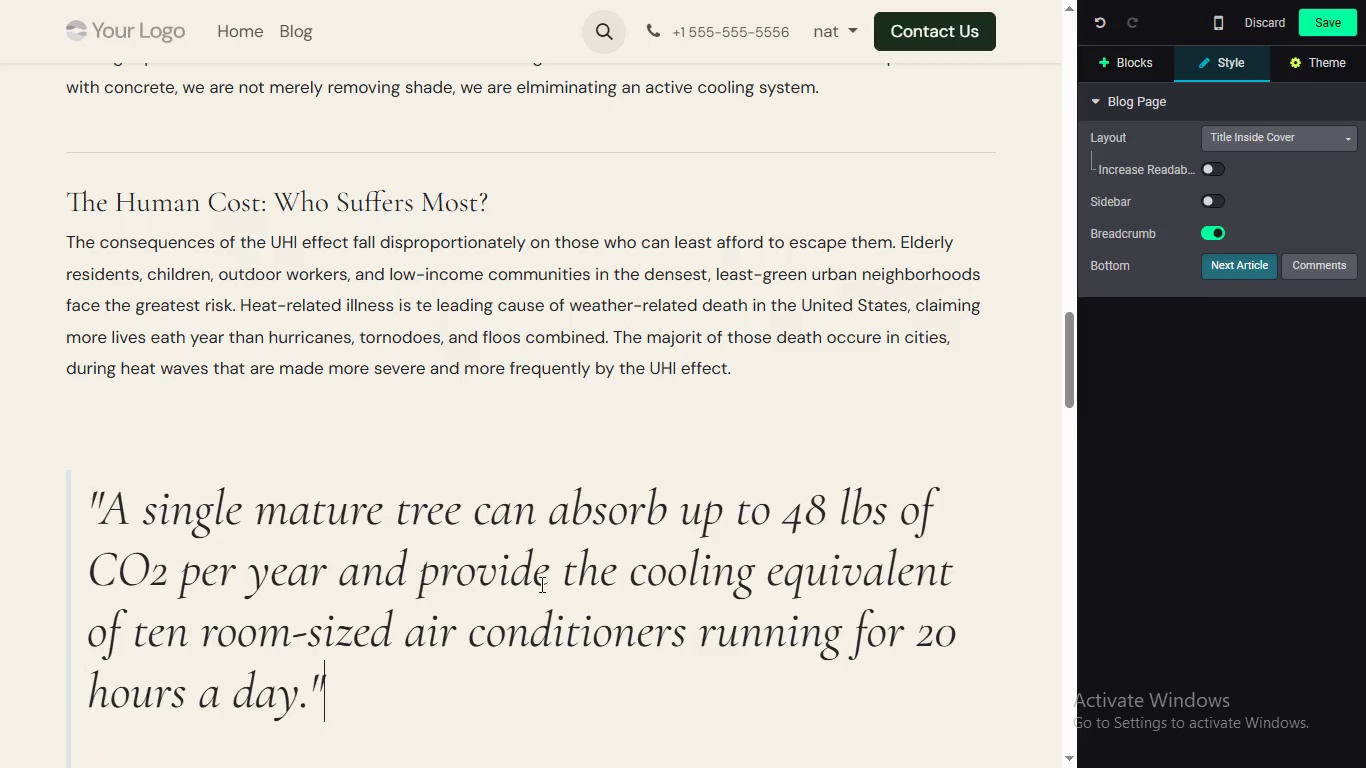 
key(ArrowUp)
 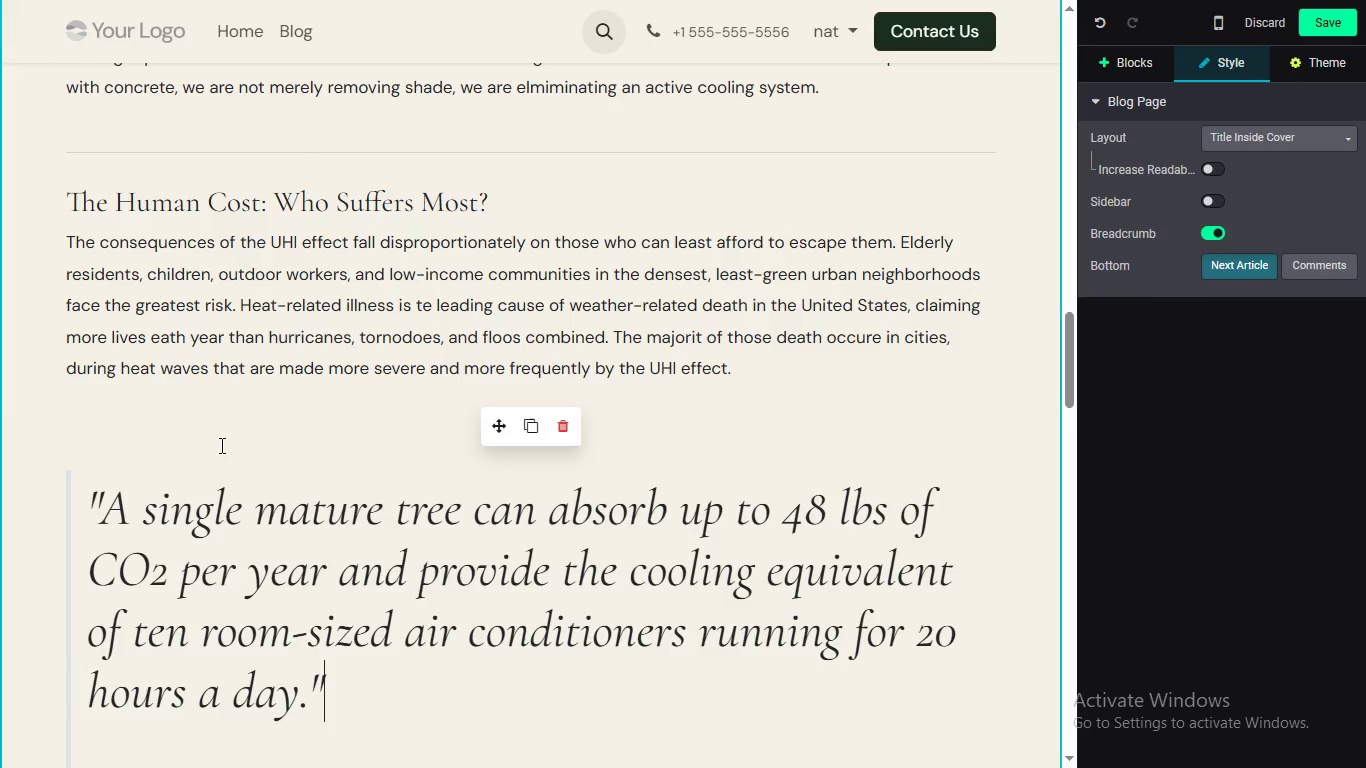 
key(Control+V)
 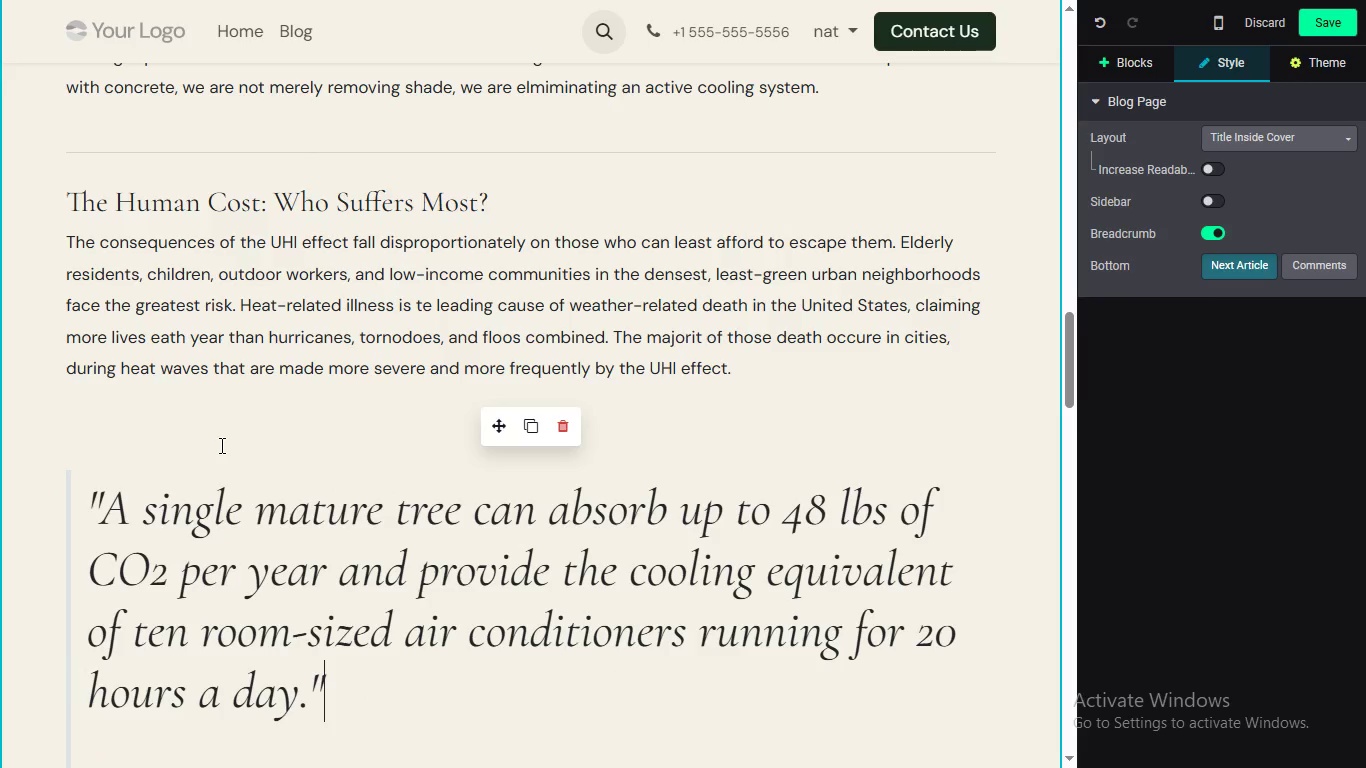 
left_click([218, 444])
 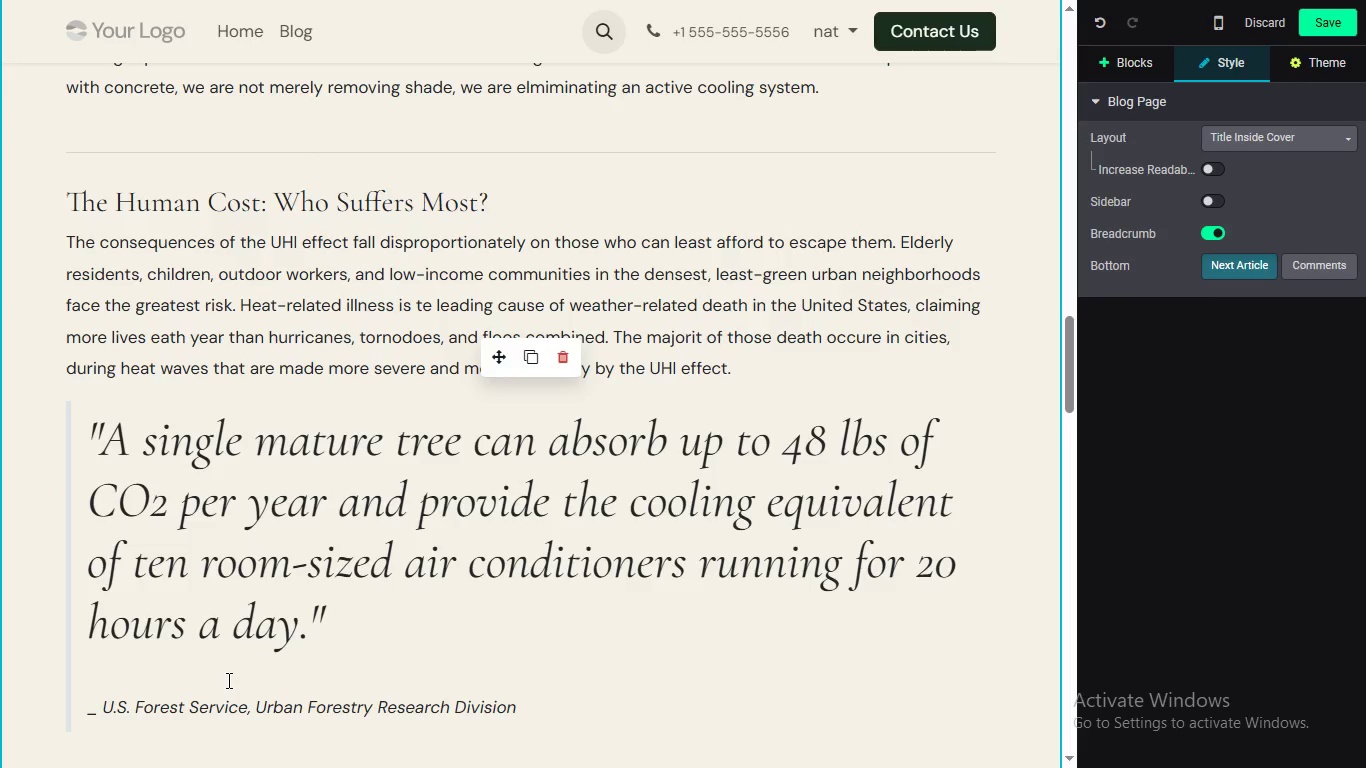 
key(Backspace)
 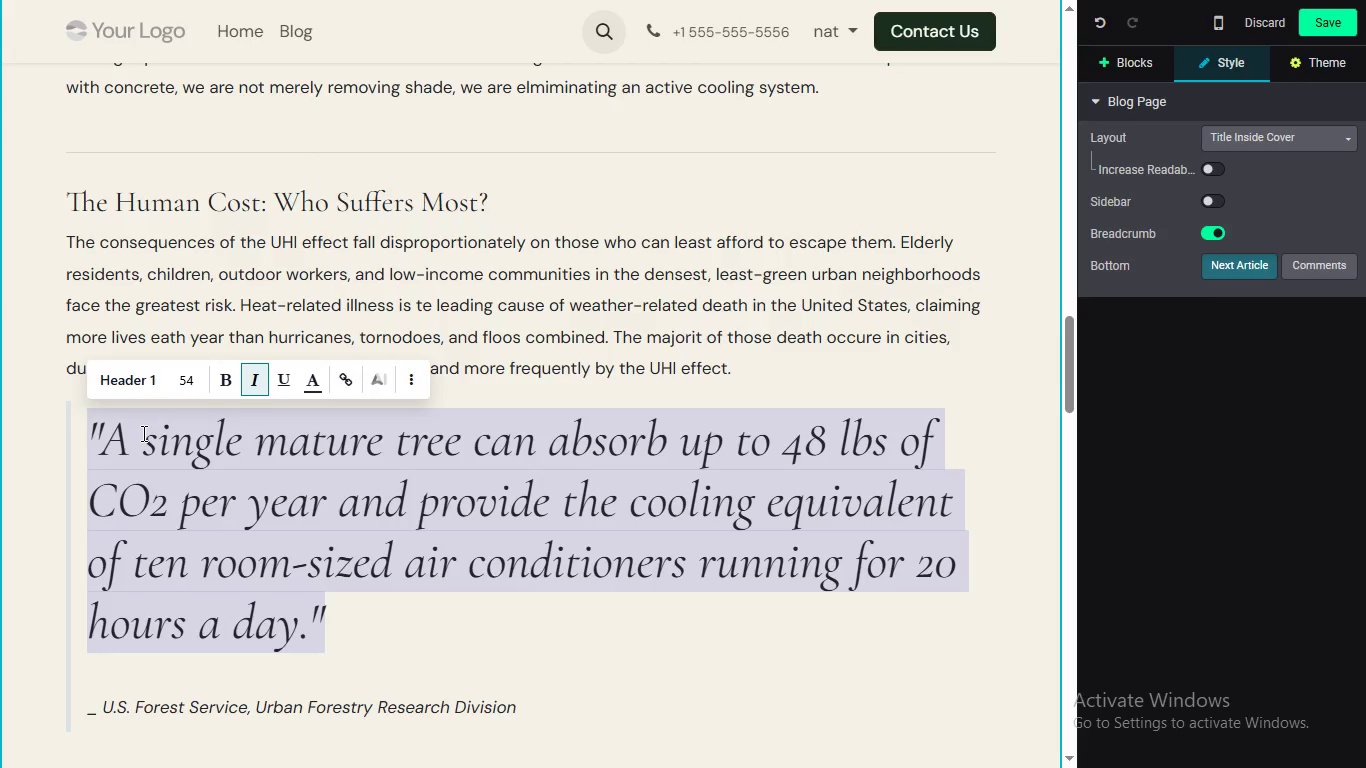 
left_click_drag(start_coordinate=[371, 627], to_coordinate=[92, 433])
 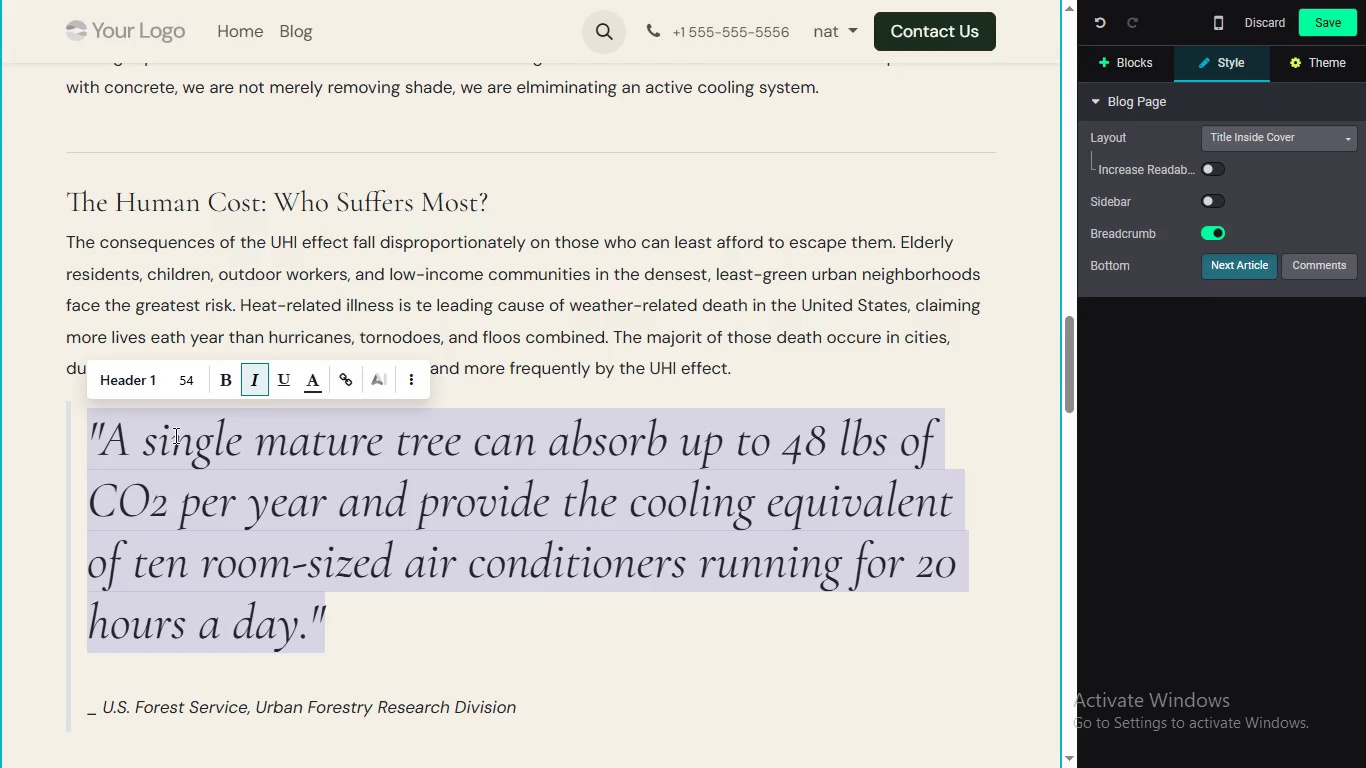 
wait(5.87)
 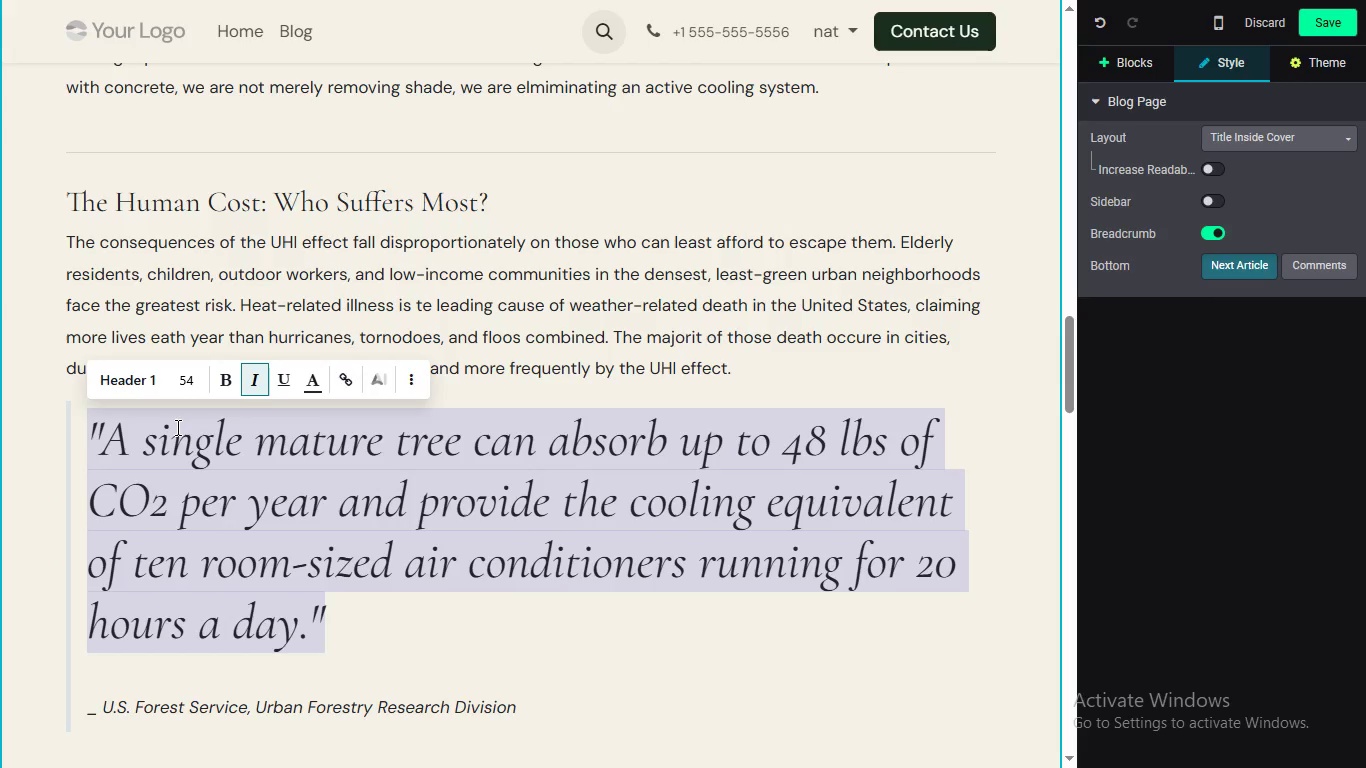 
mouse_move([186, 407])
 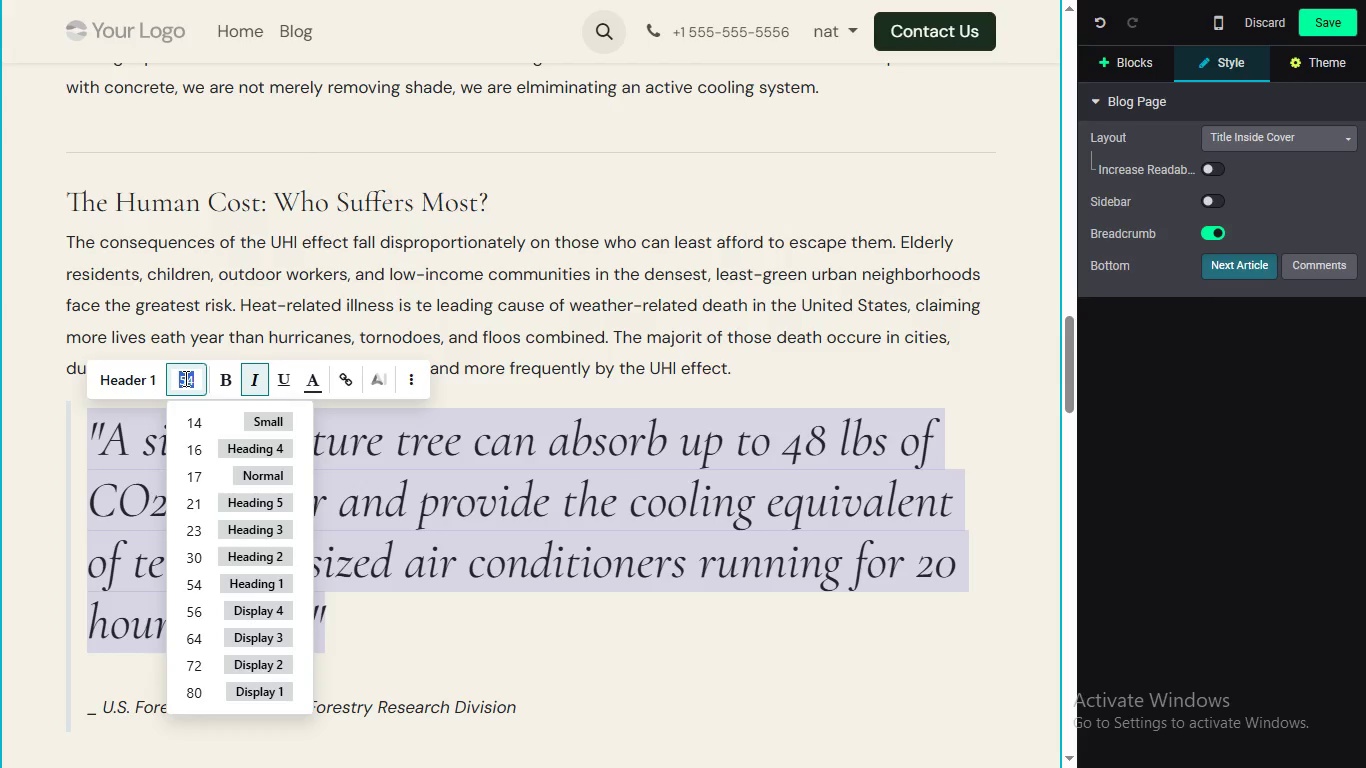 
double_click([184, 378])
 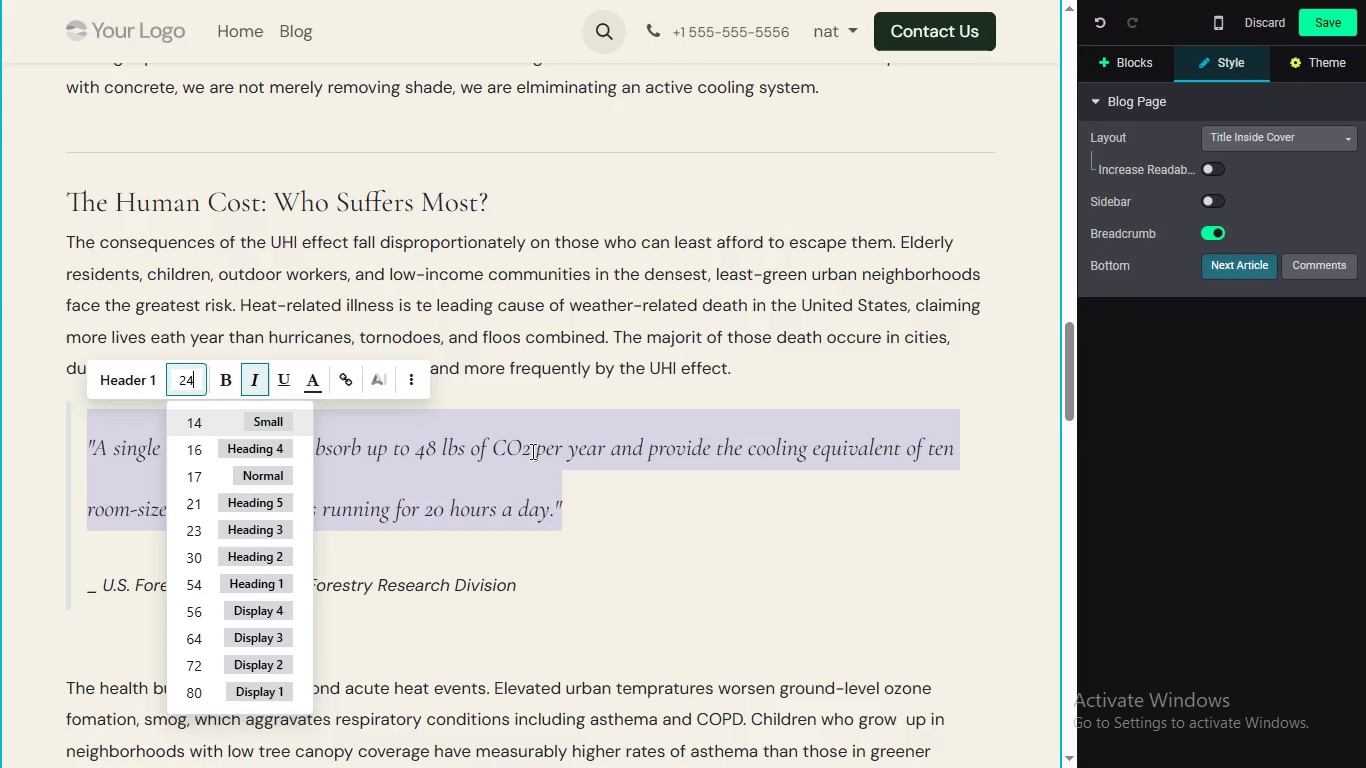 
type(24)
 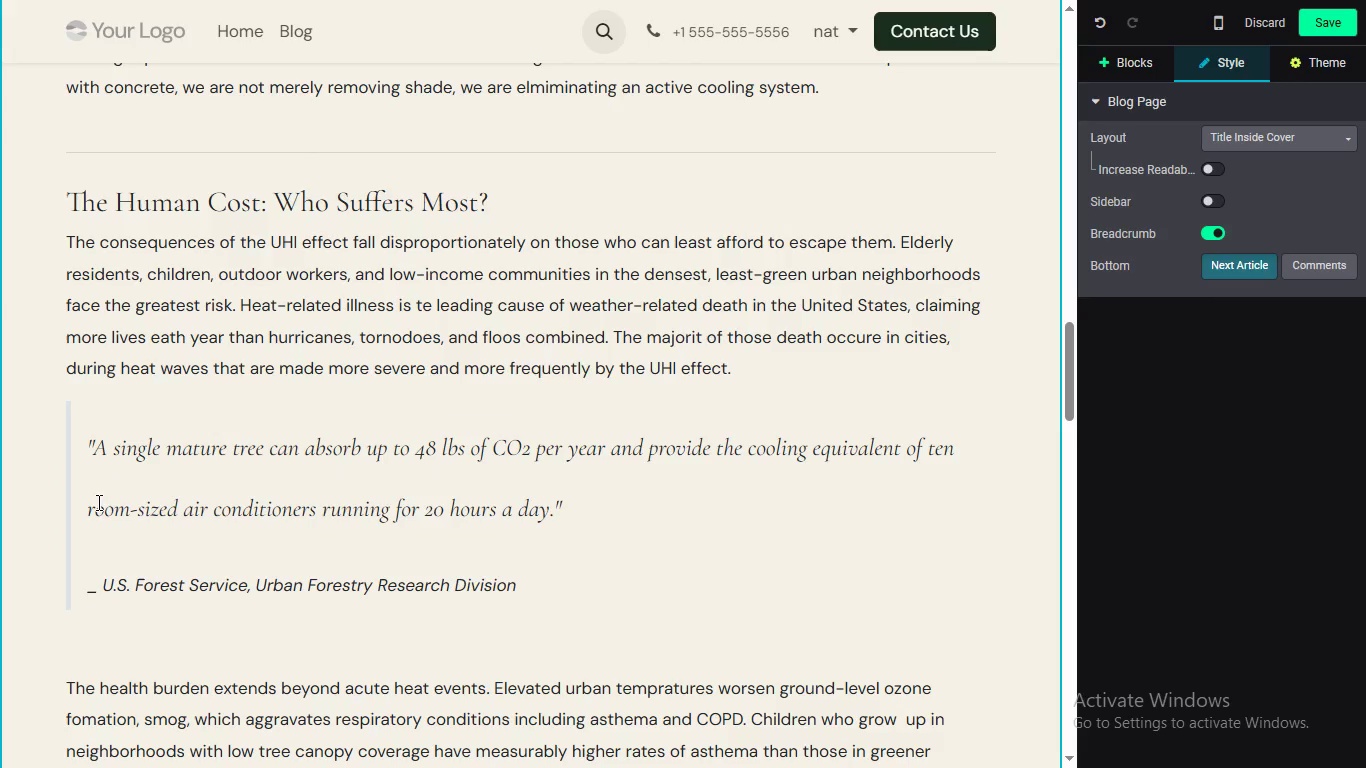 
wait(7.45)
 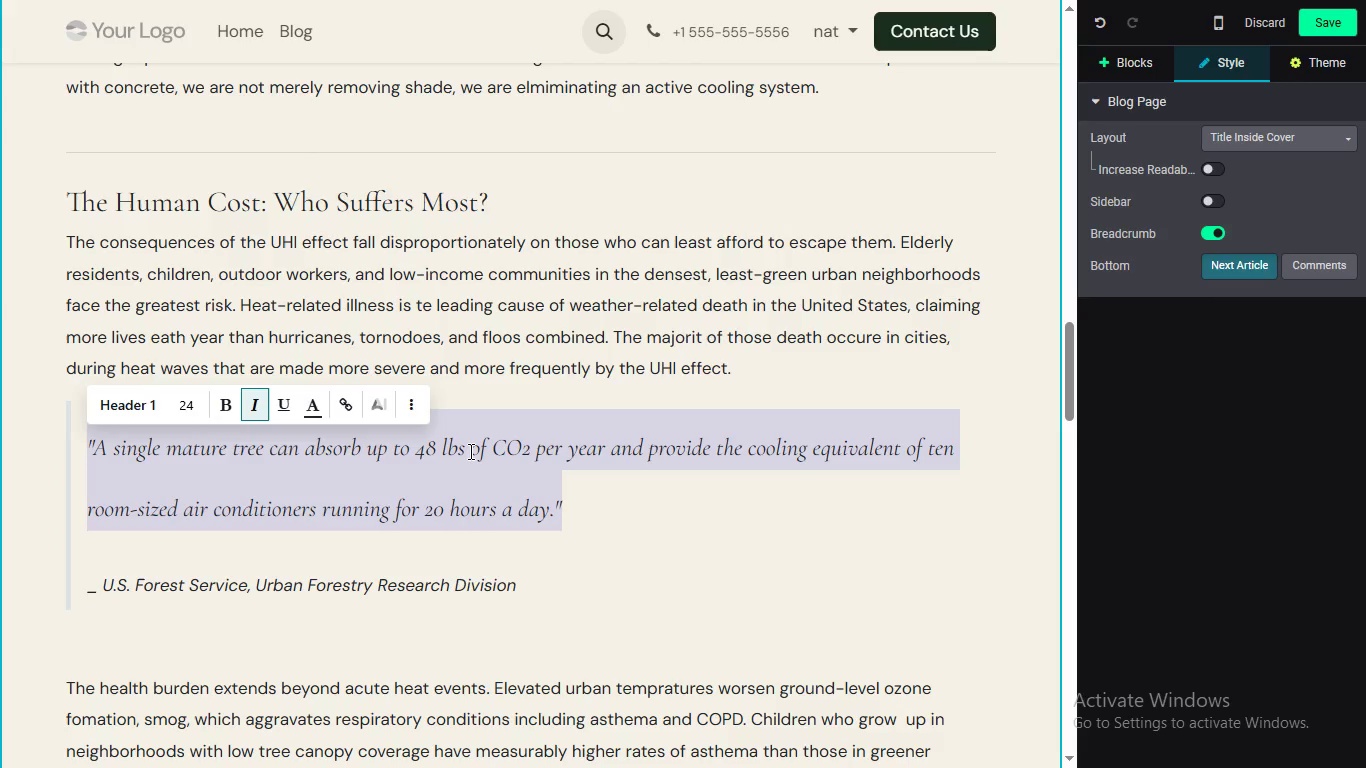 
left_click([105, 504])
 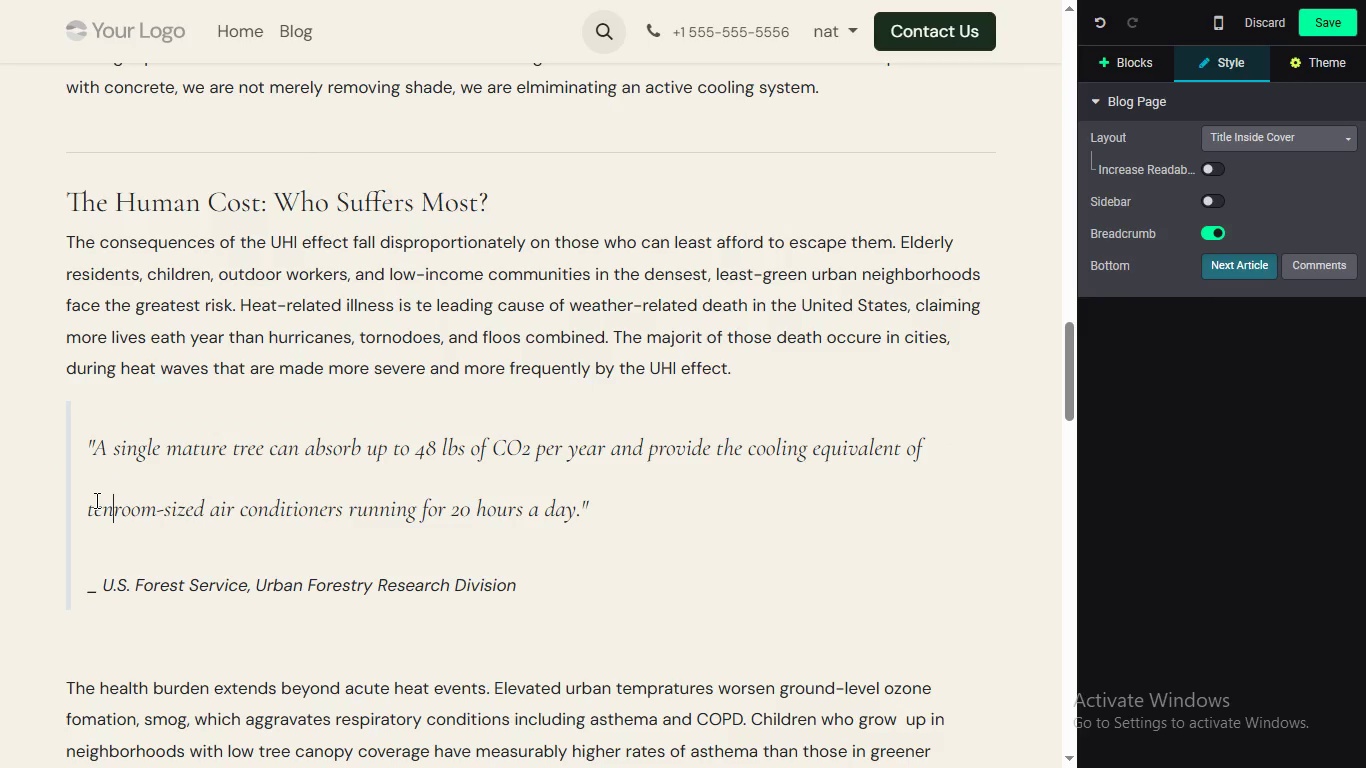 
left_click([86, 505])
 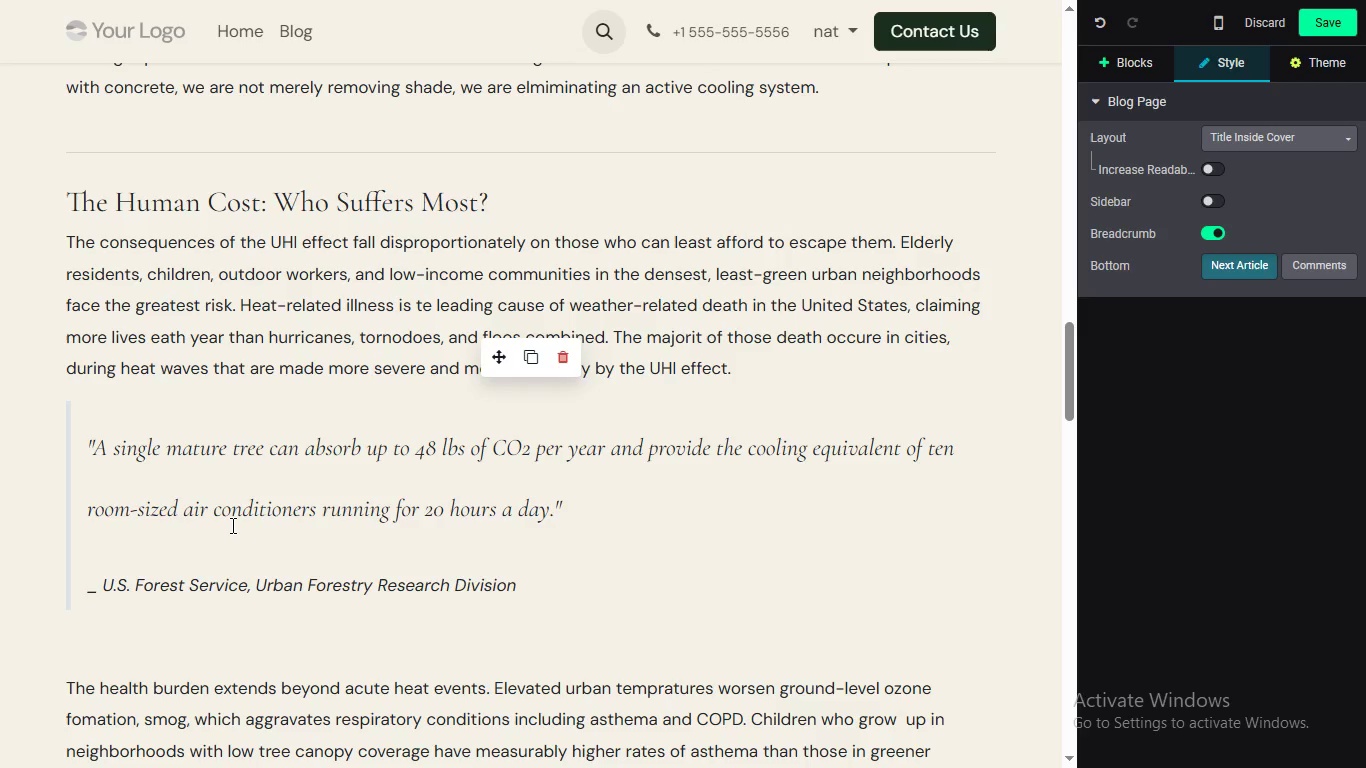 
key(Backspace)
 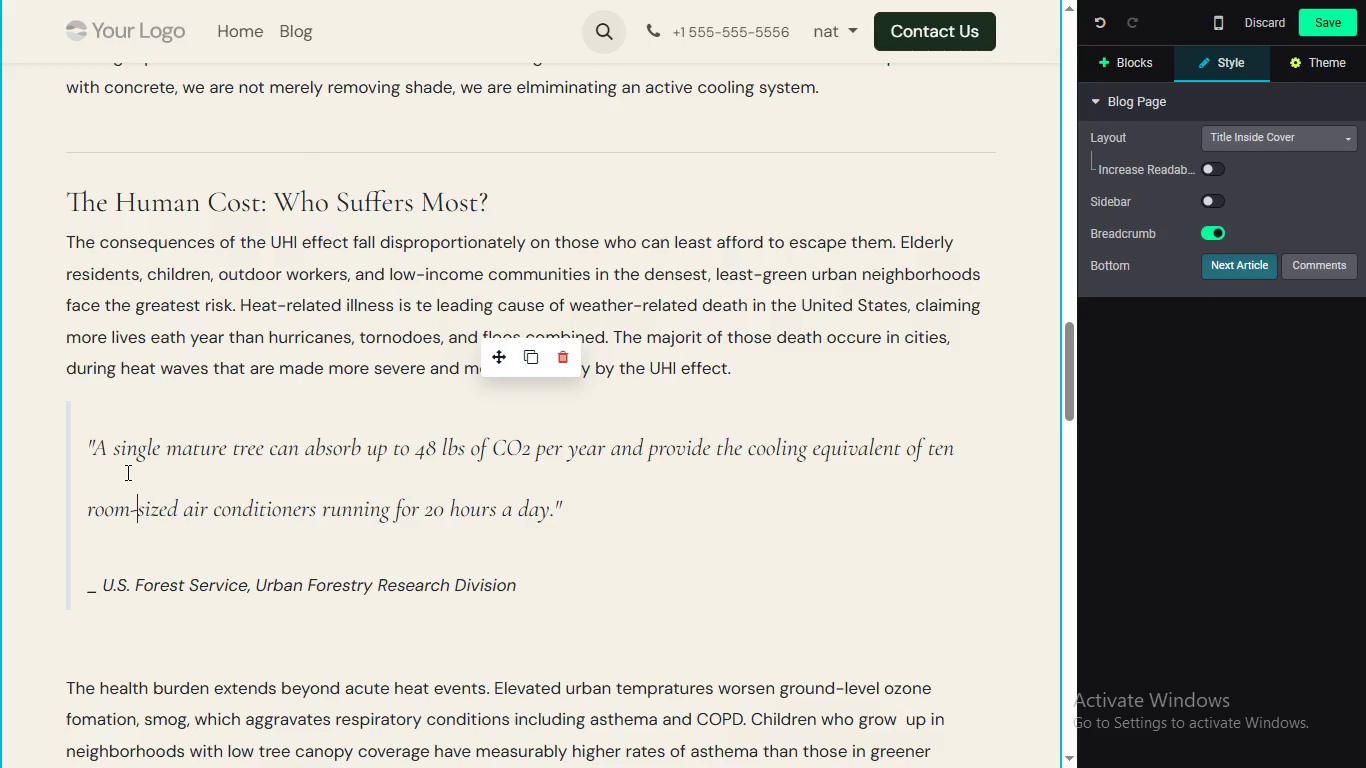 
key(Space)
 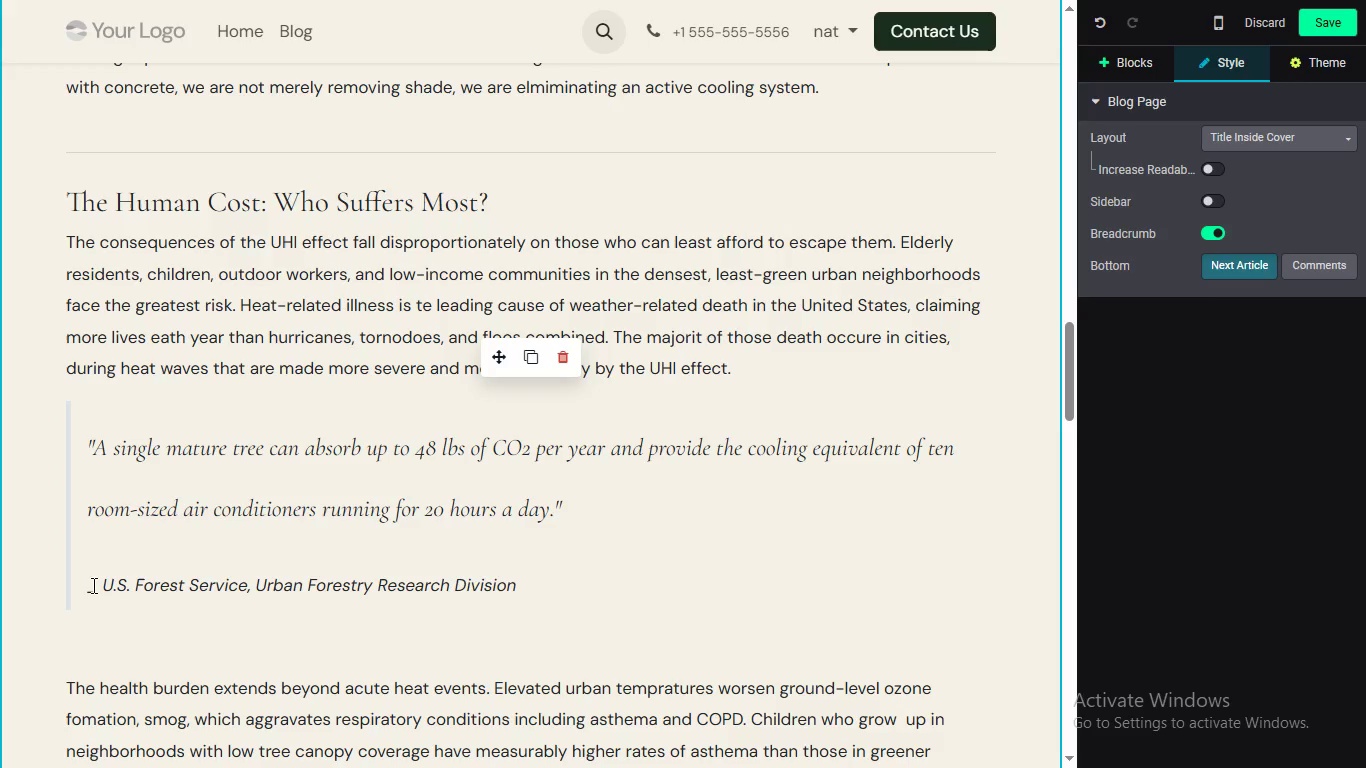 
left_click([137, 480])
 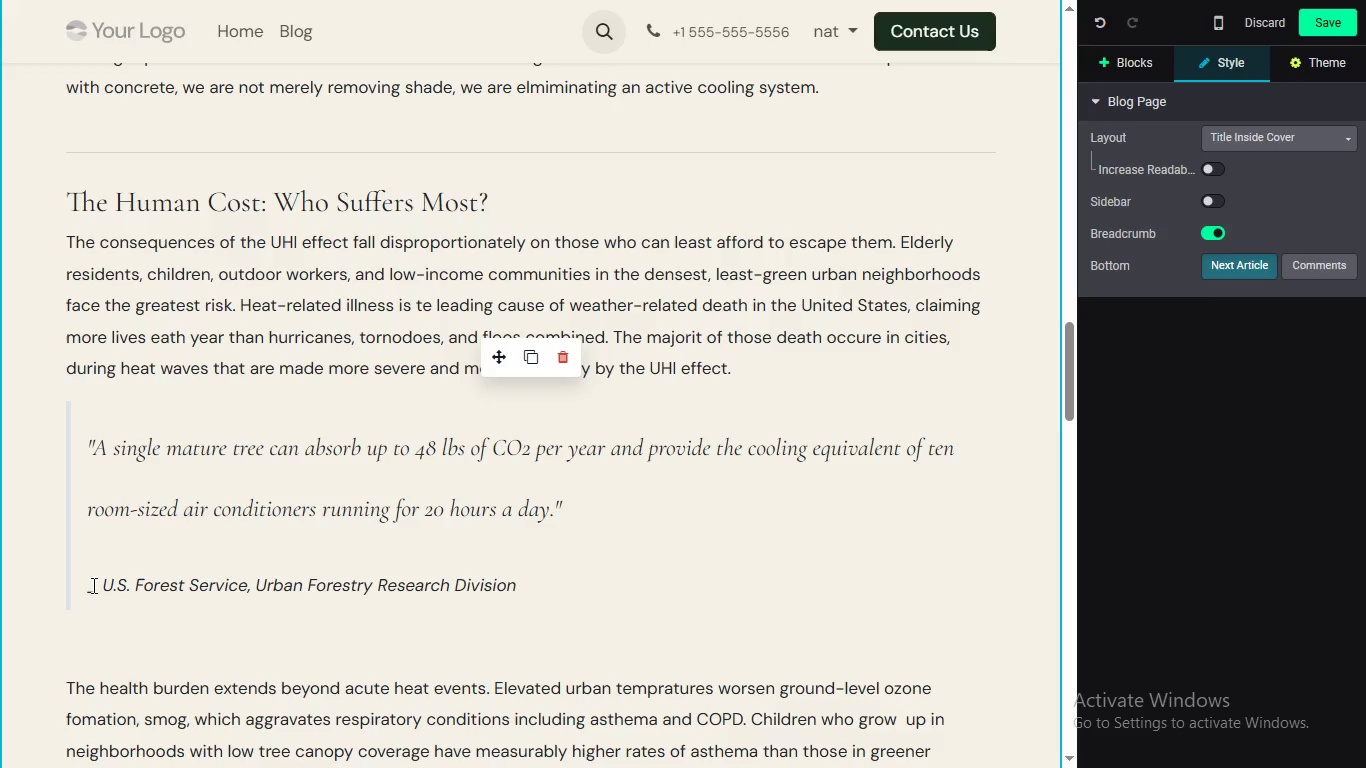 
left_click([121, 469])
 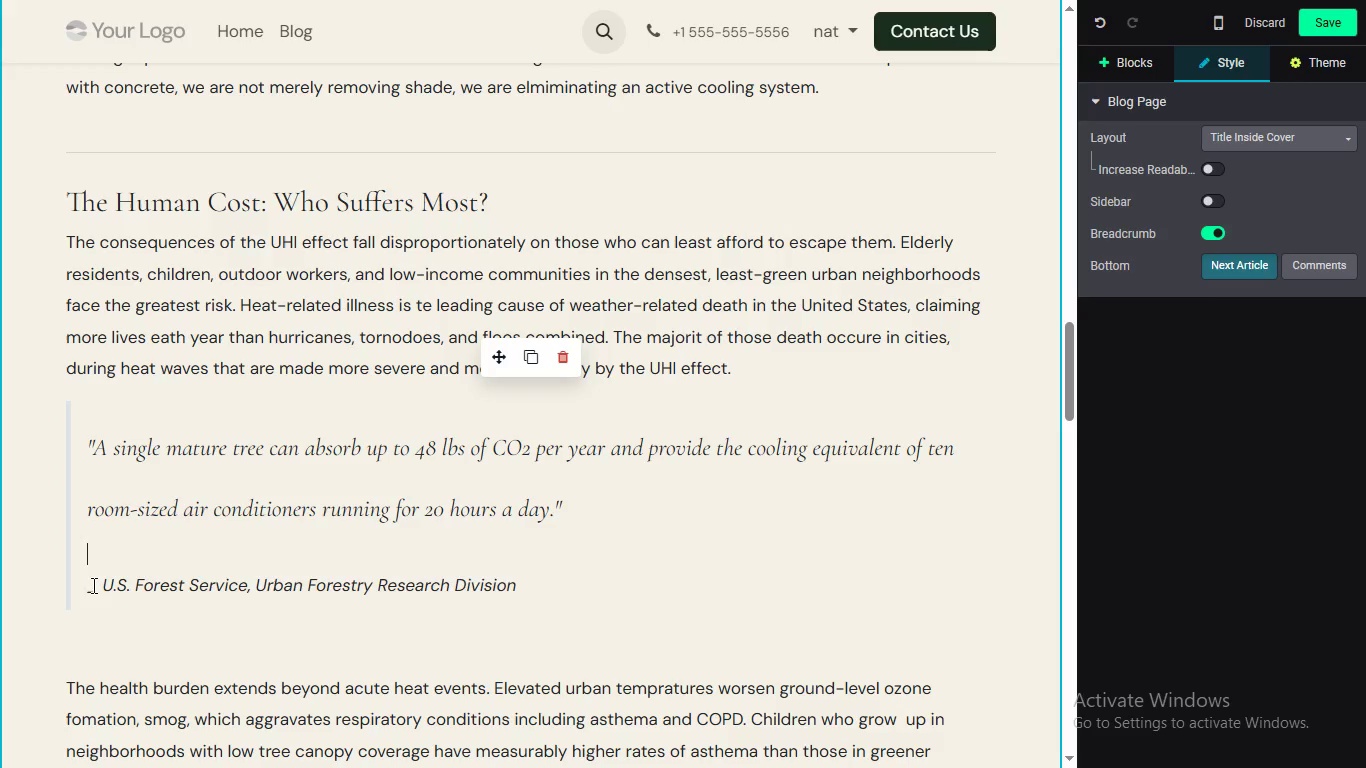 
left_click([94, 565])
 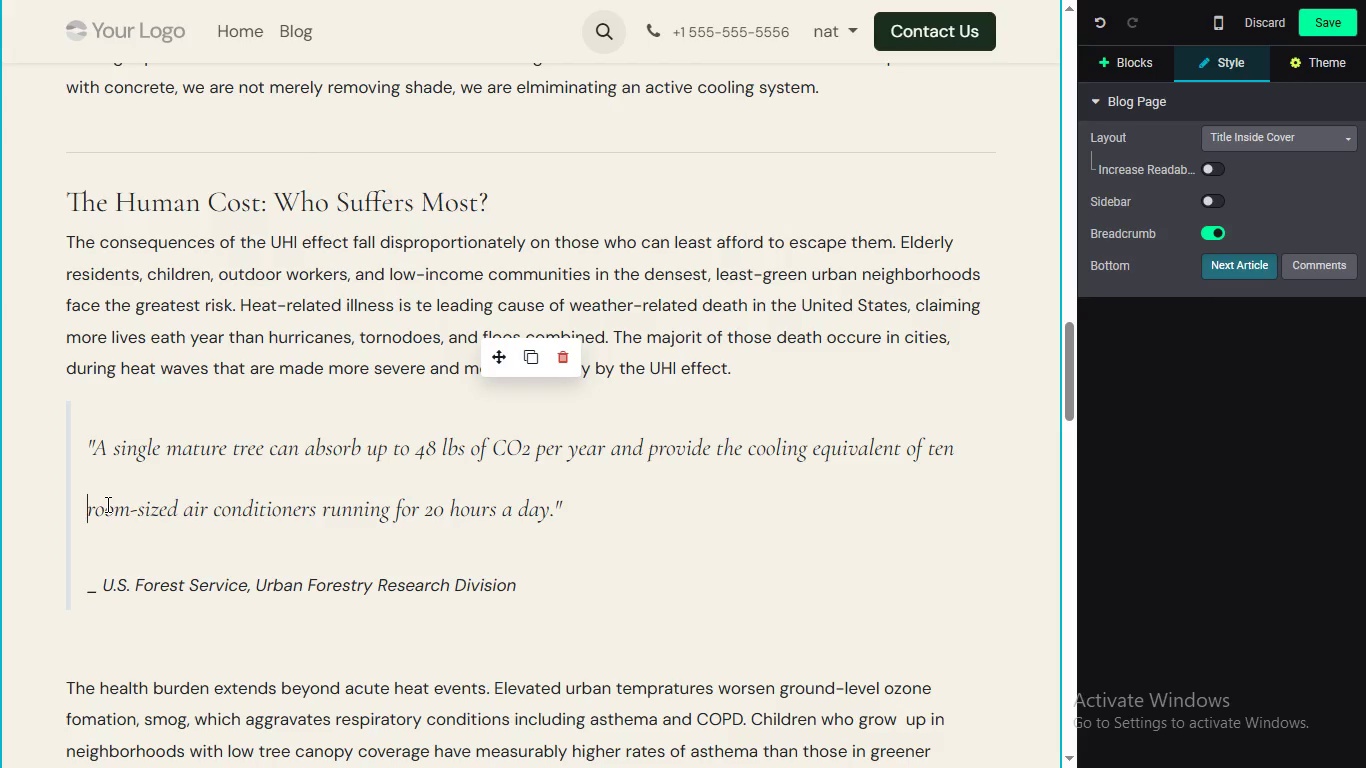 
wait(14.12)
 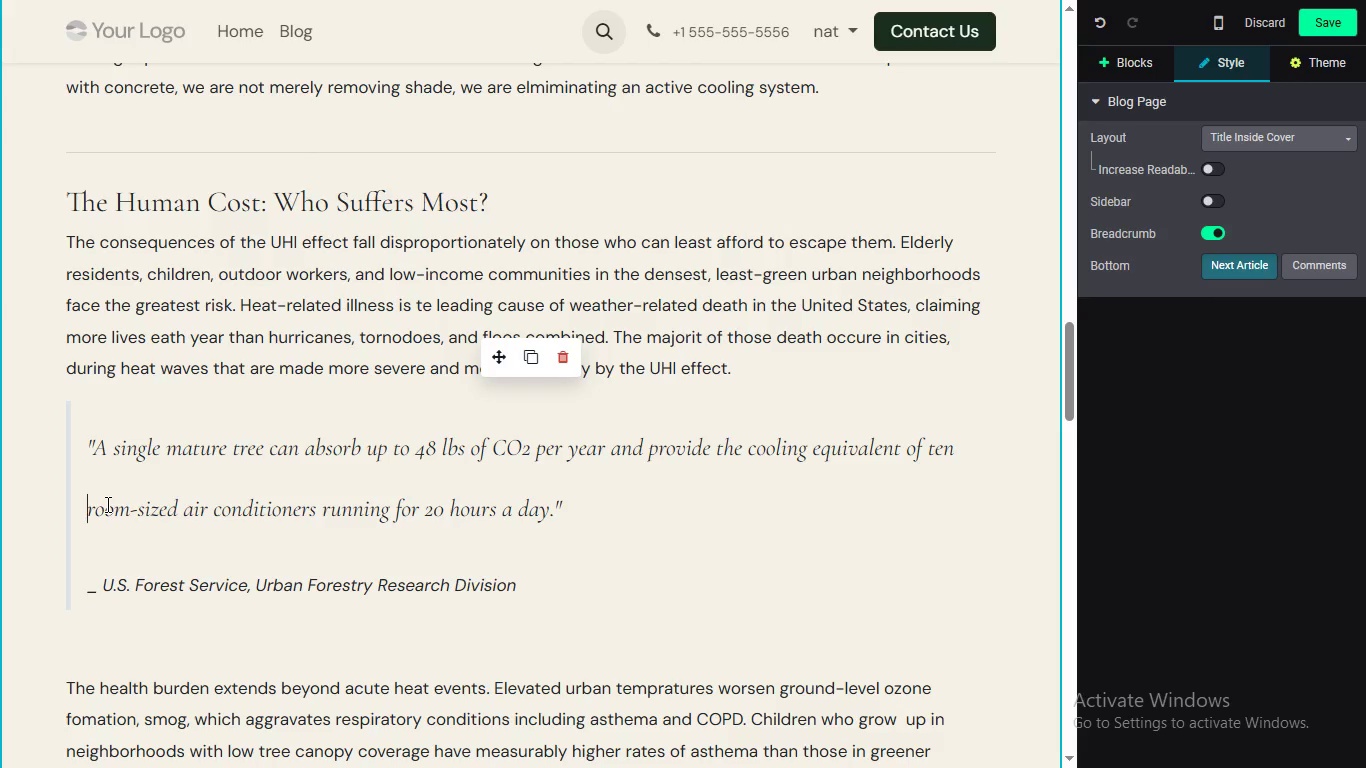 
left_click([370, 517])
 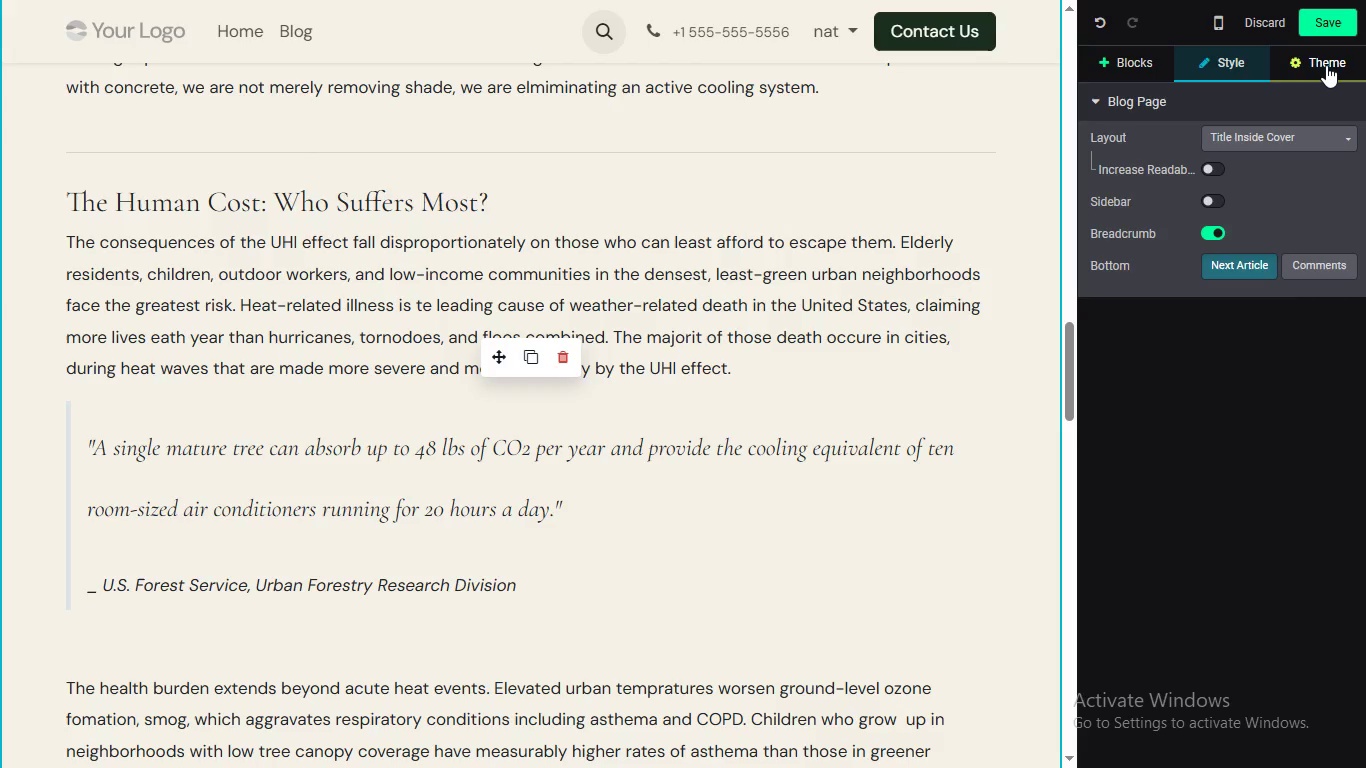 
left_click([91, 500])
 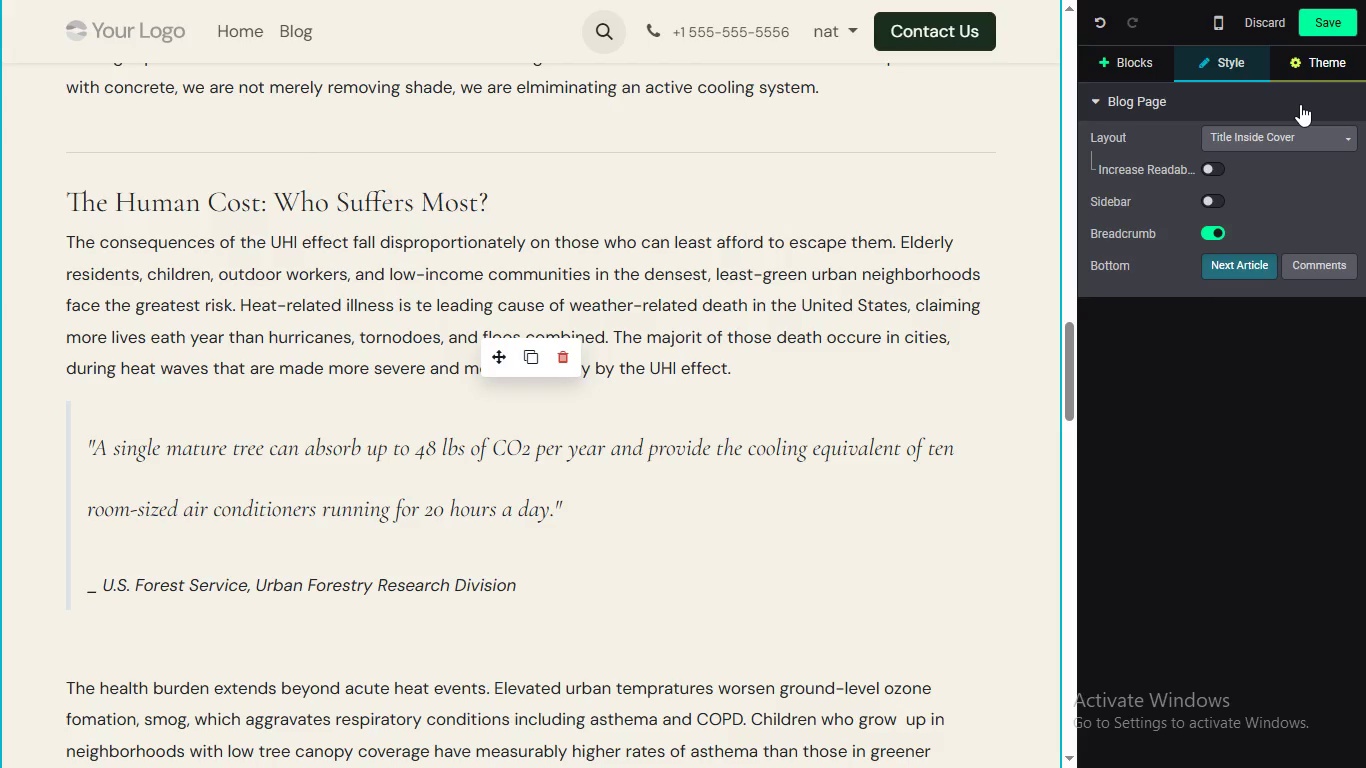 
left_click([1326, 65])
 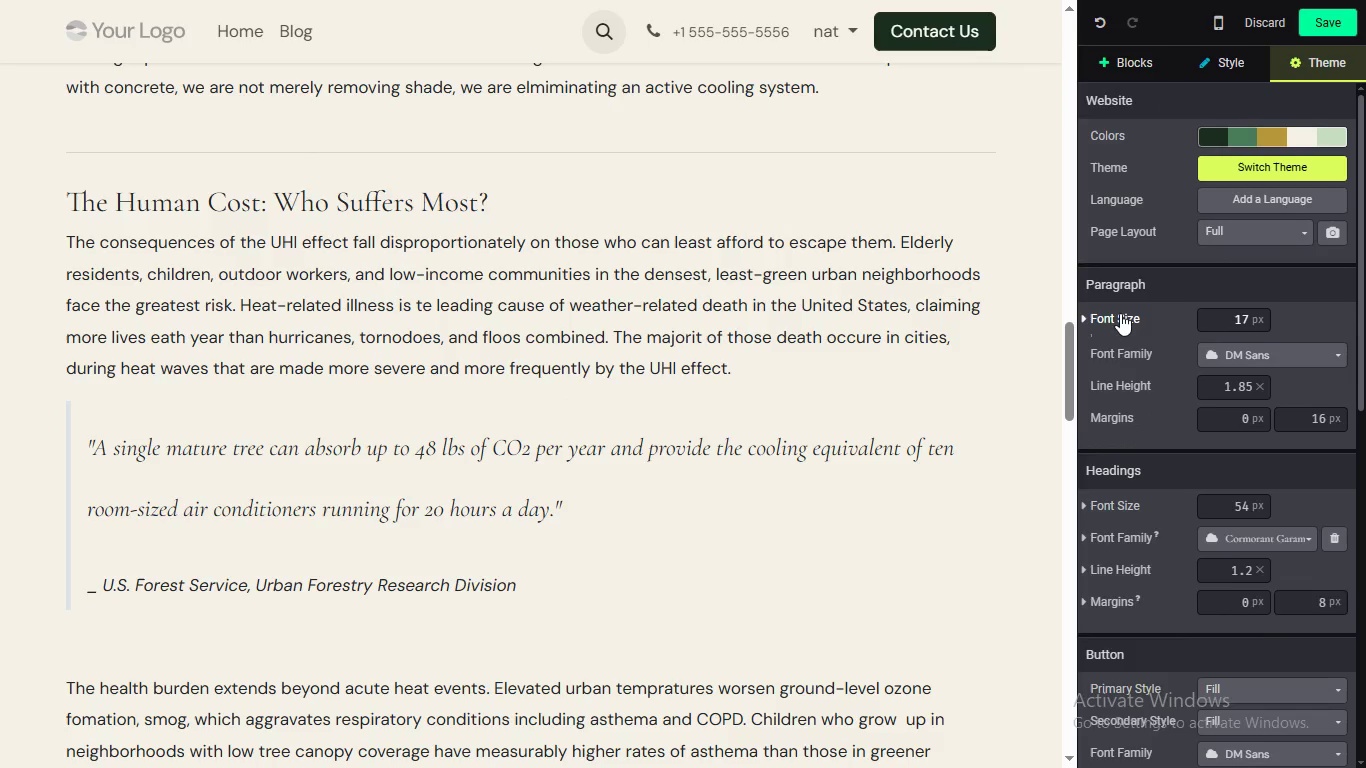 
left_click([1119, 312])
 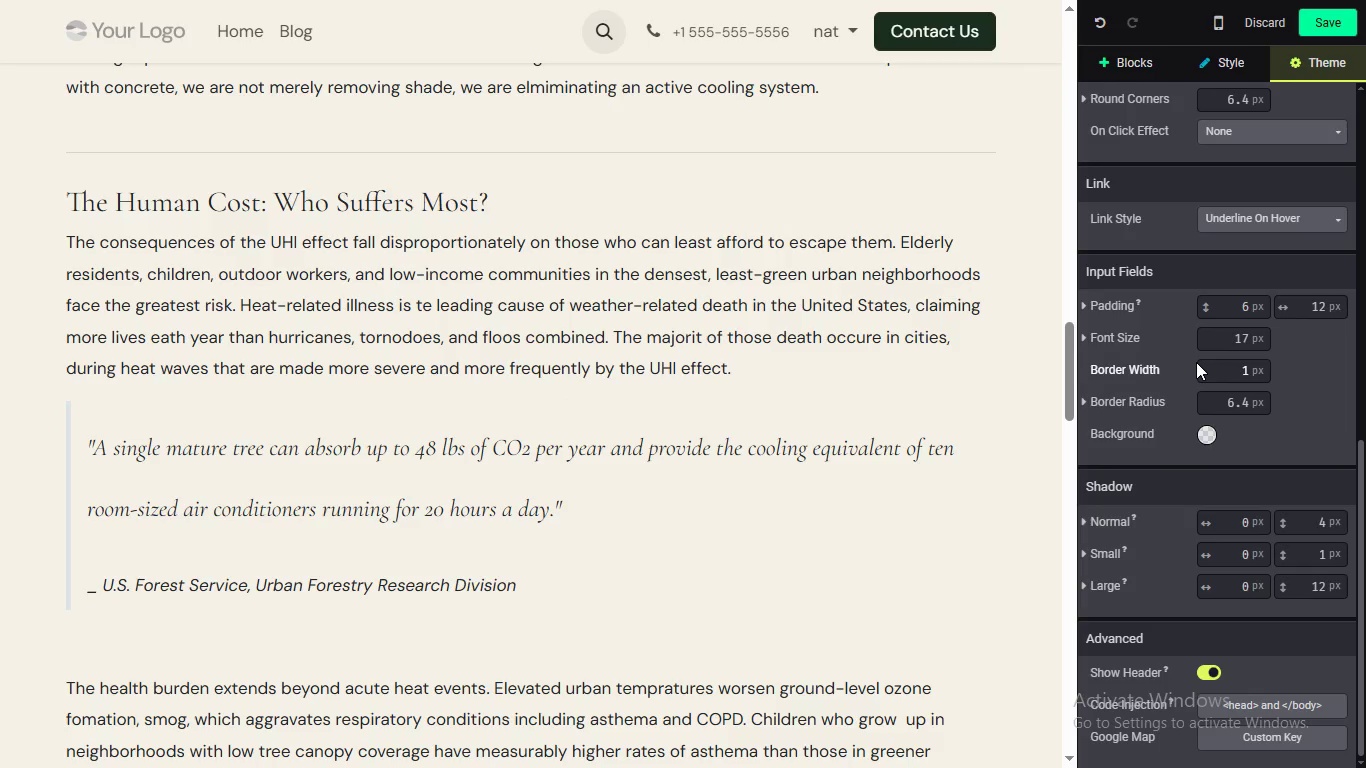 
left_click([1120, 313])
 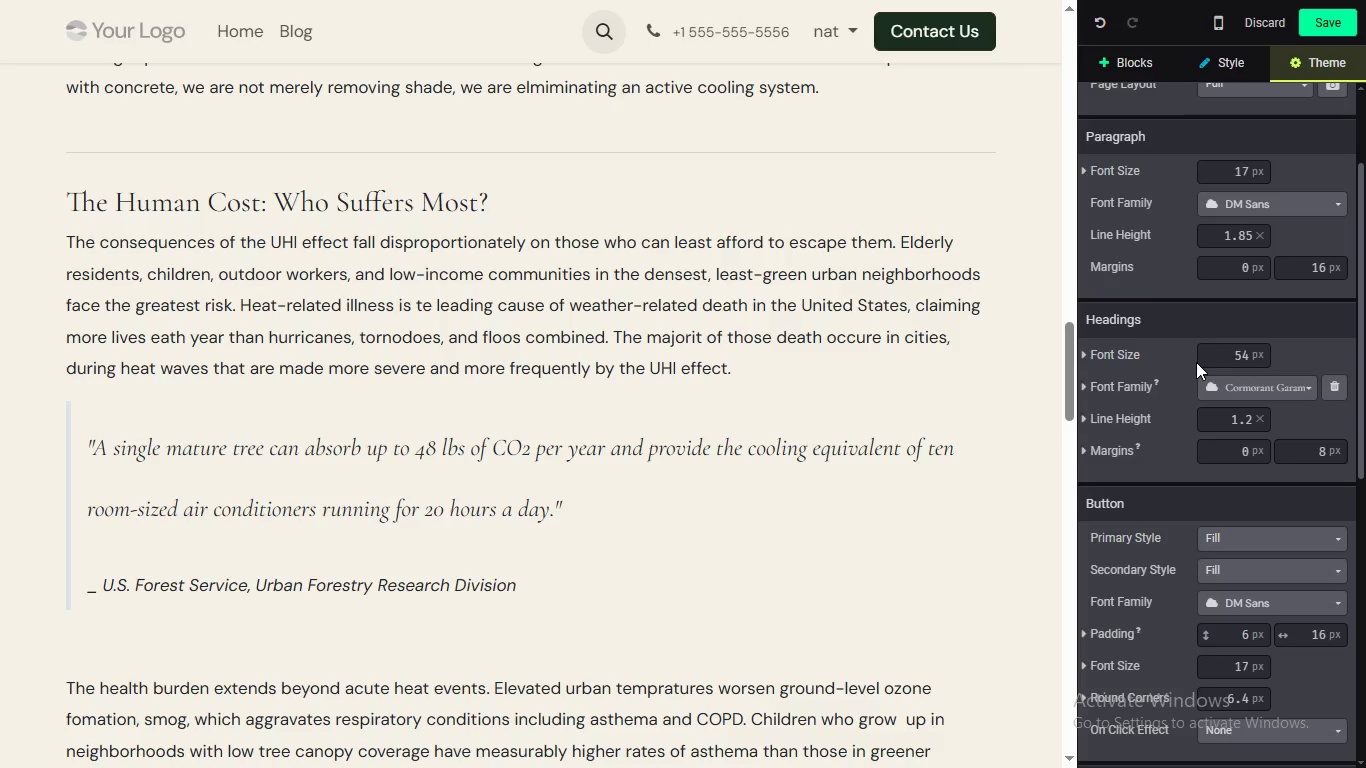 
scroll: coordinate [1196, 362], scroll_direction: down, amount: 3.0
 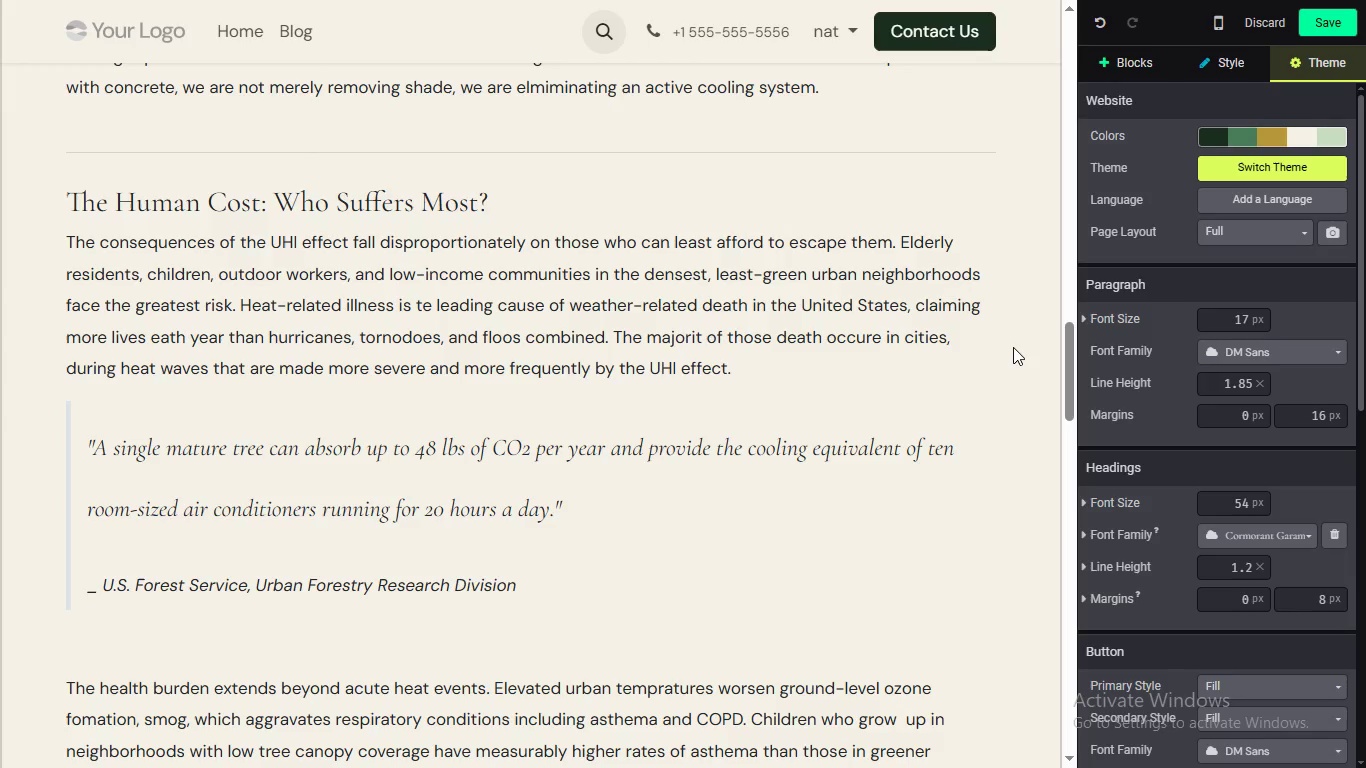 
scroll: coordinate [1196, 362], scroll_direction: none, amount: 0.0
 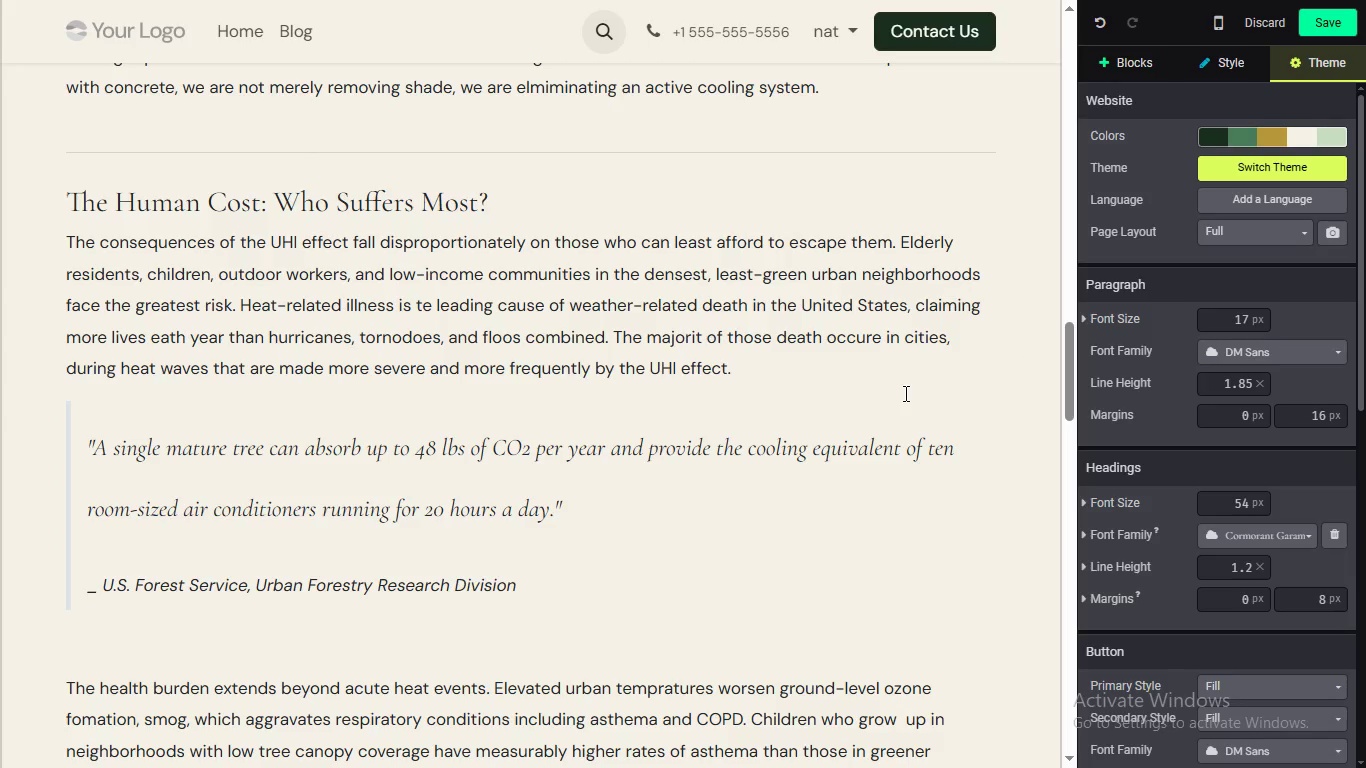 
scroll: coordinate [1196, 362], scroll_direction: up, amount: 2.0
 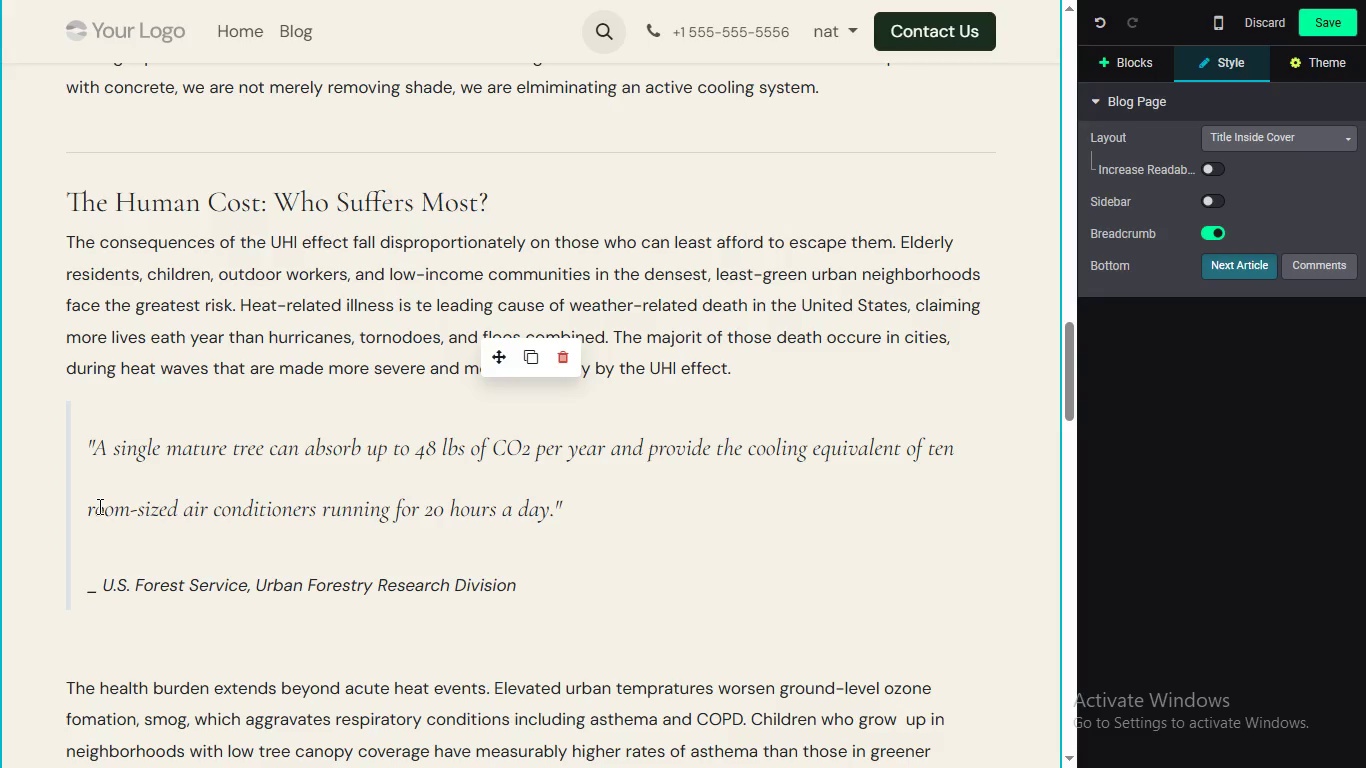 
left_click([274, 522])
 